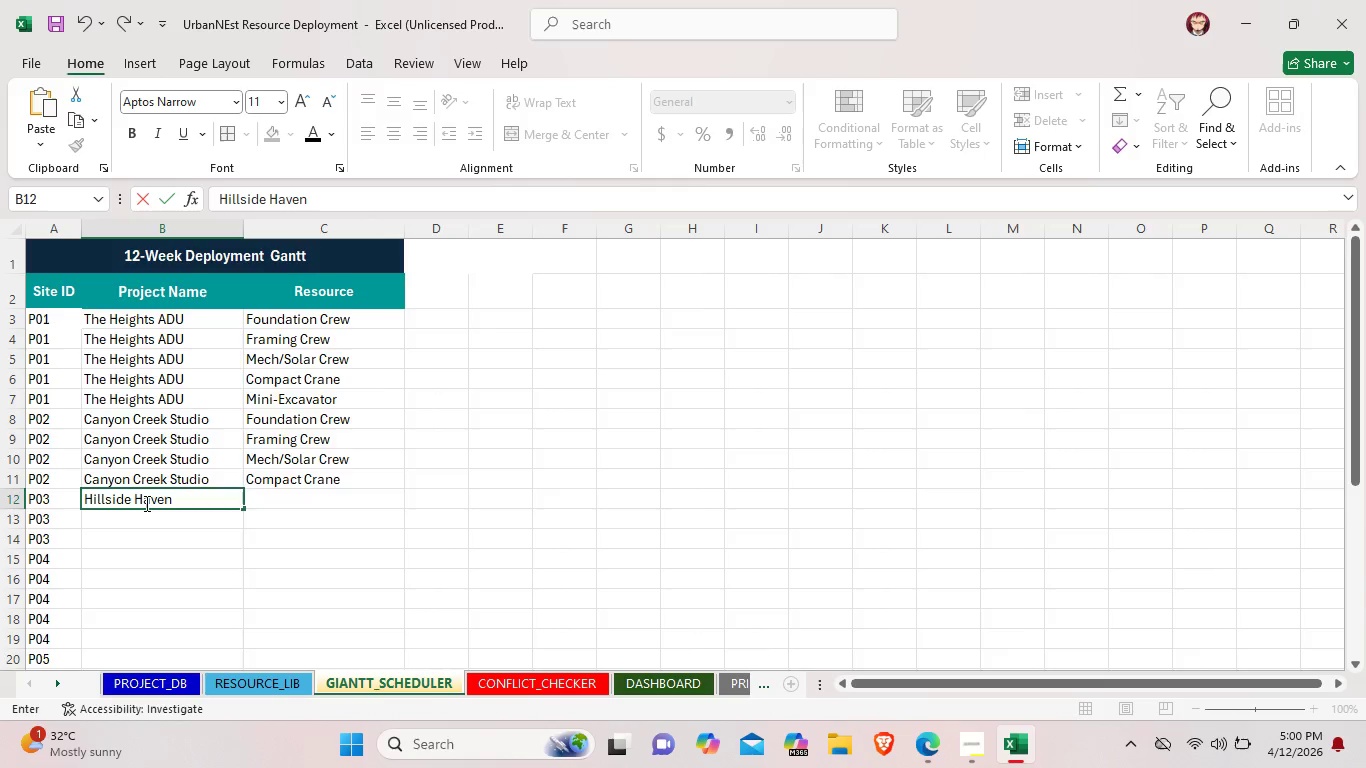 
scroll: coordinate [145, 503], scroll_direction: none, amount: 0.0
 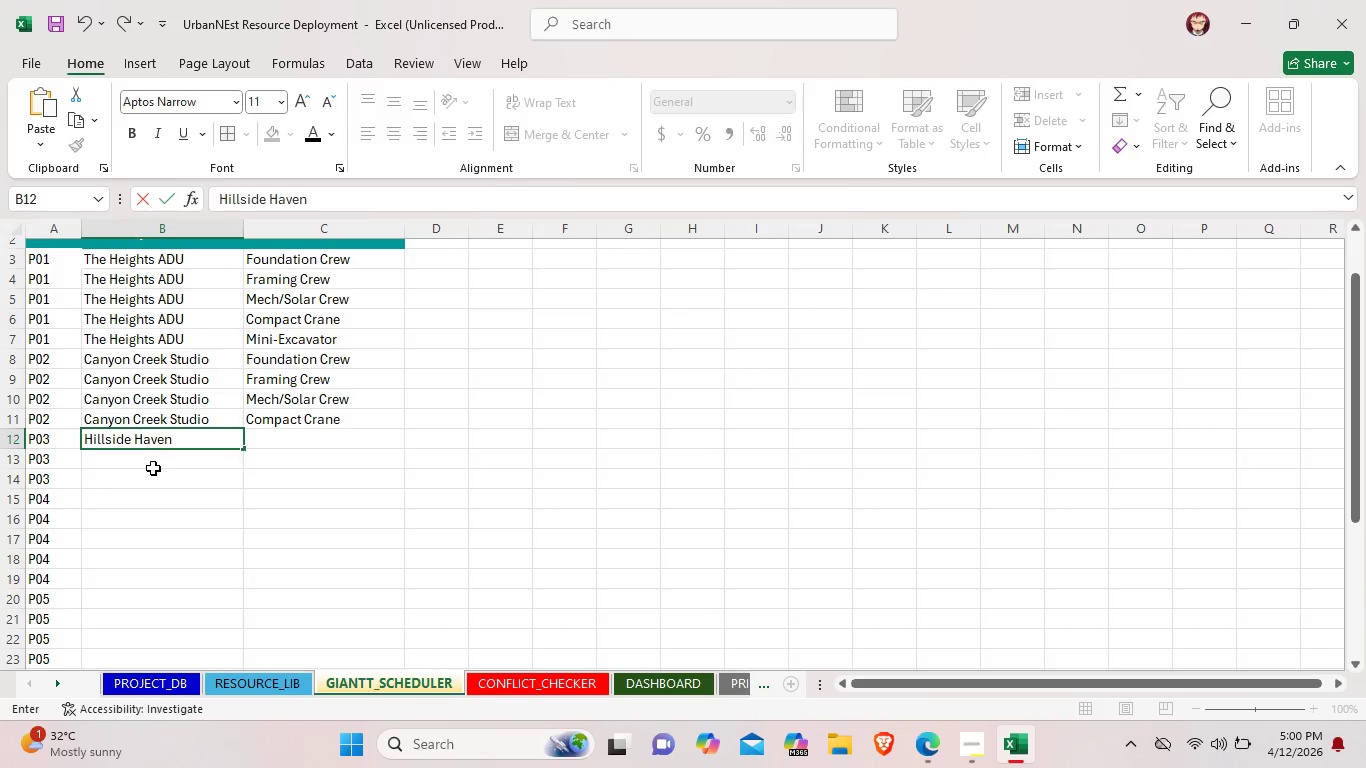 
double_click([153, 468])
 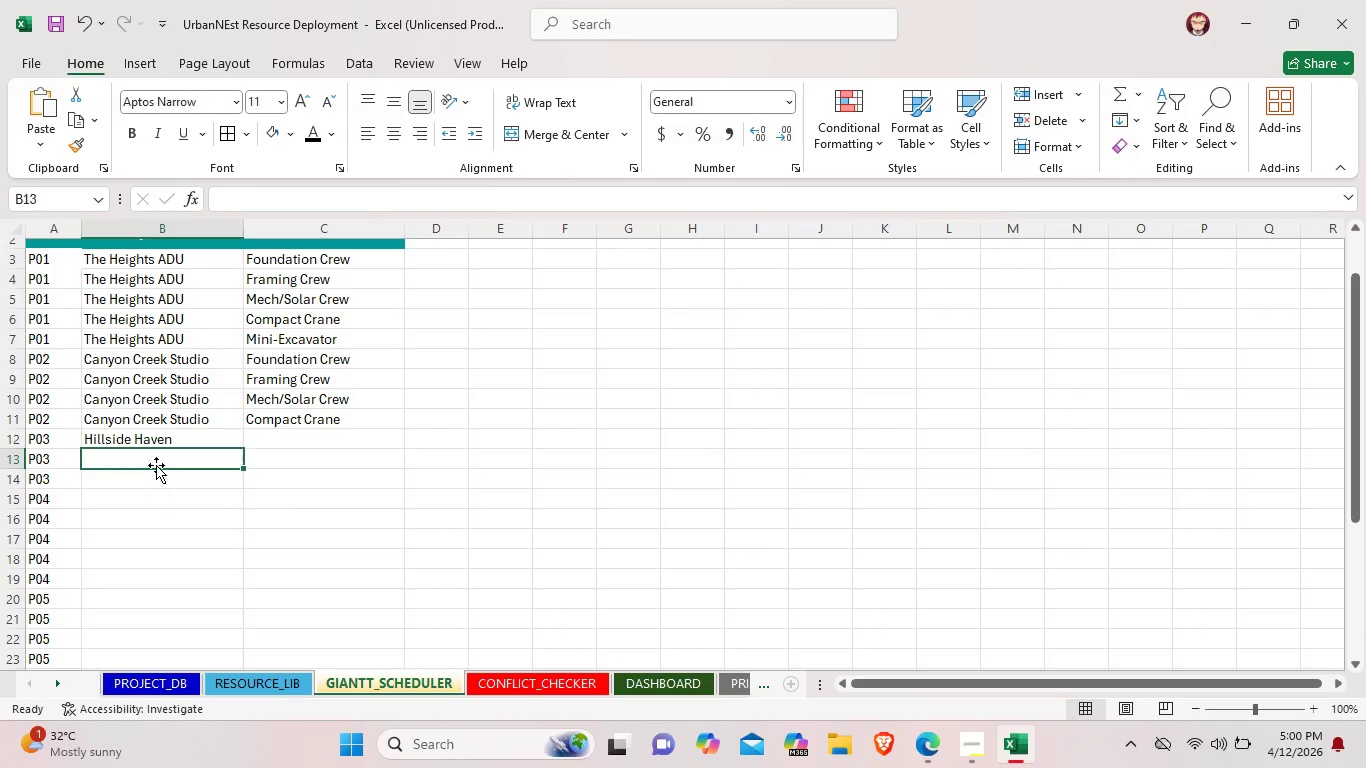 
double_click([156, 465])
 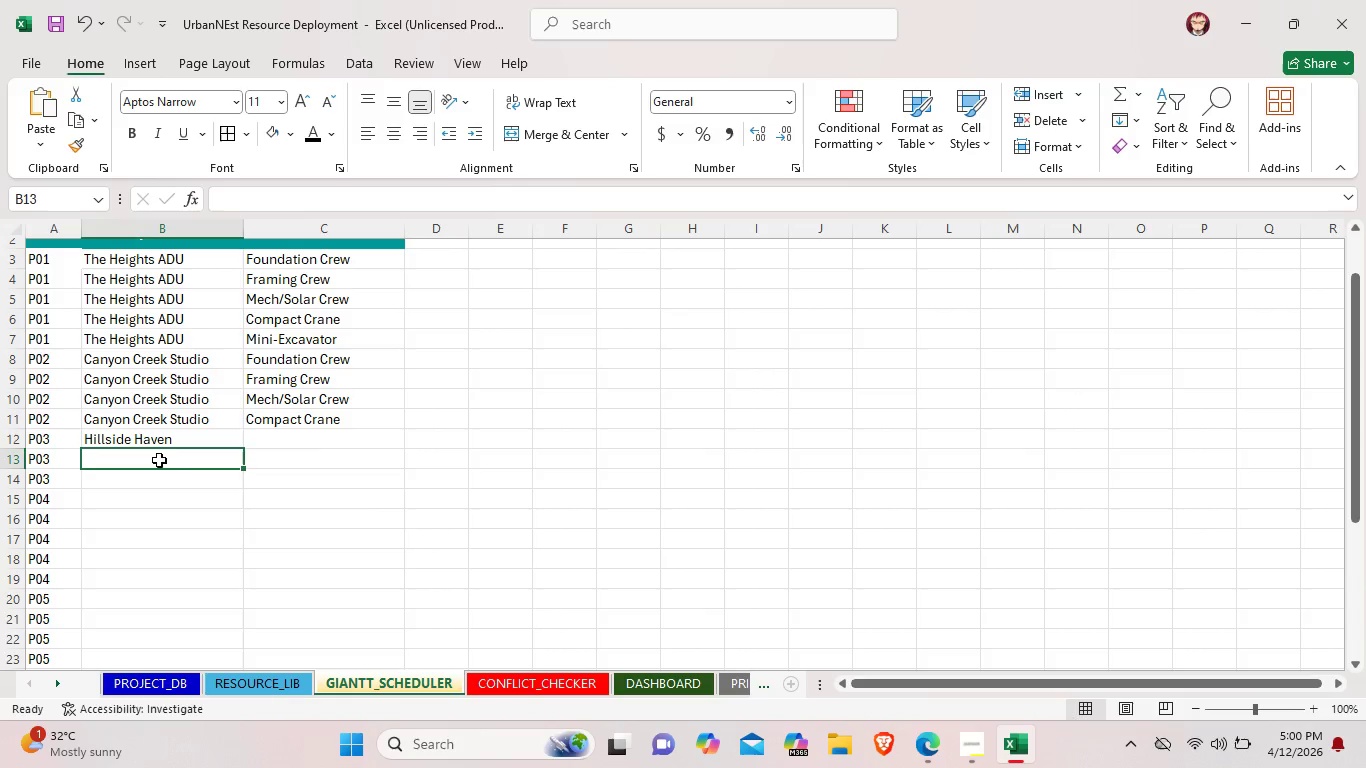 
double_click([159, 460])
 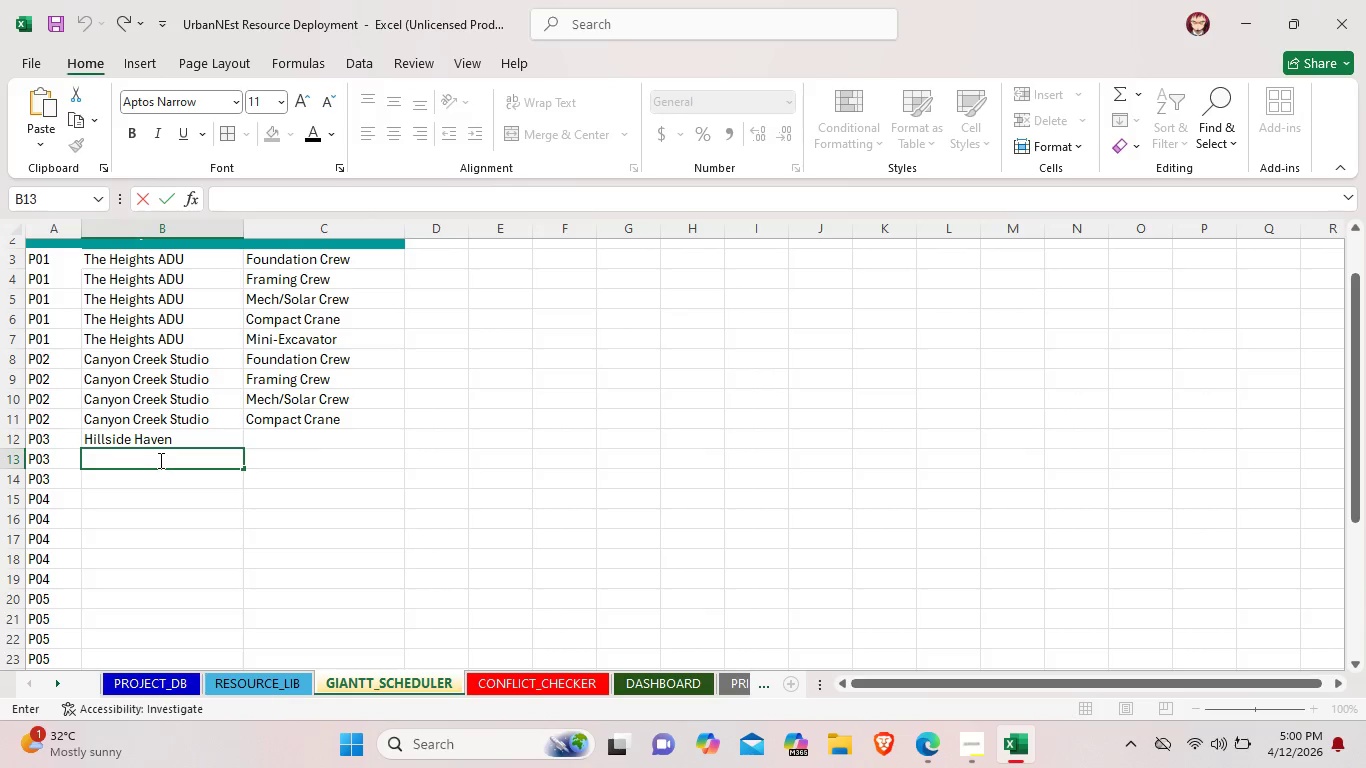 
type(Hi)
 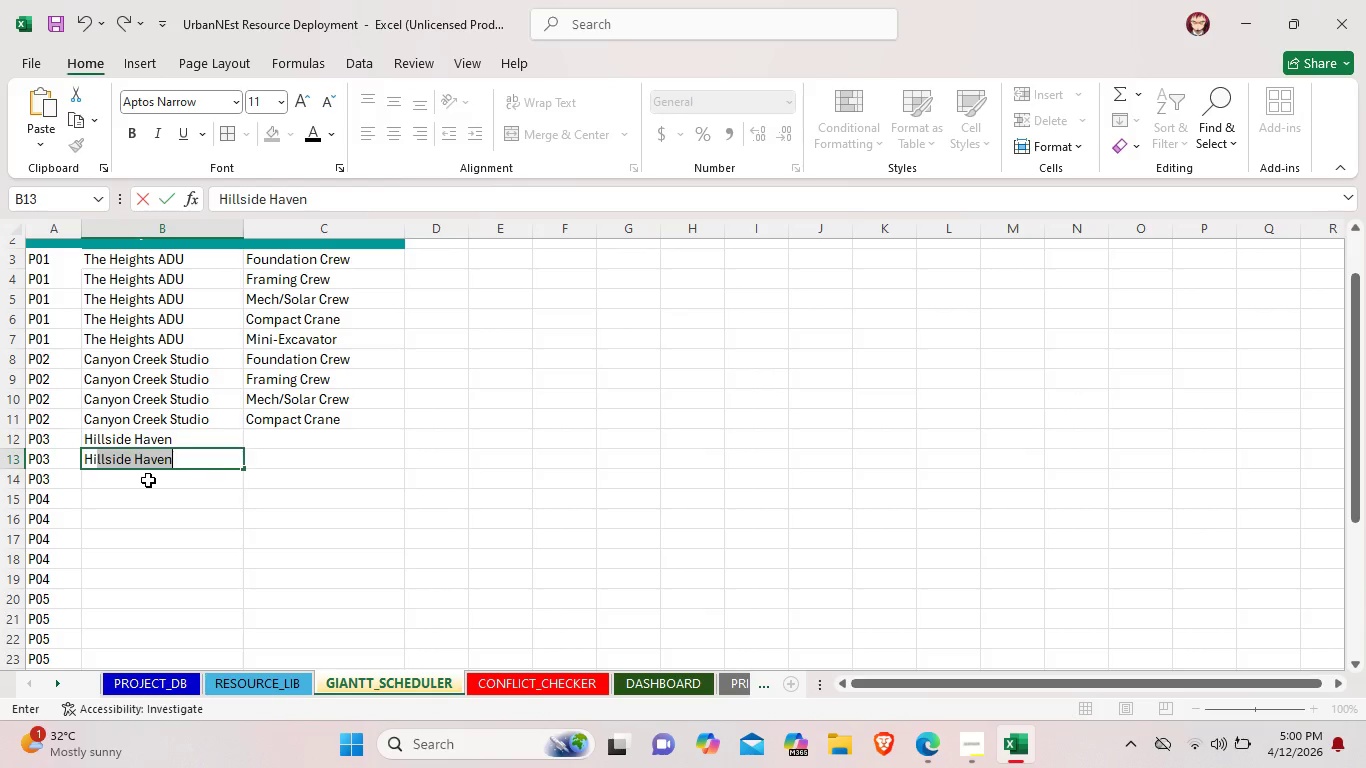 
double_click([148, 480])
 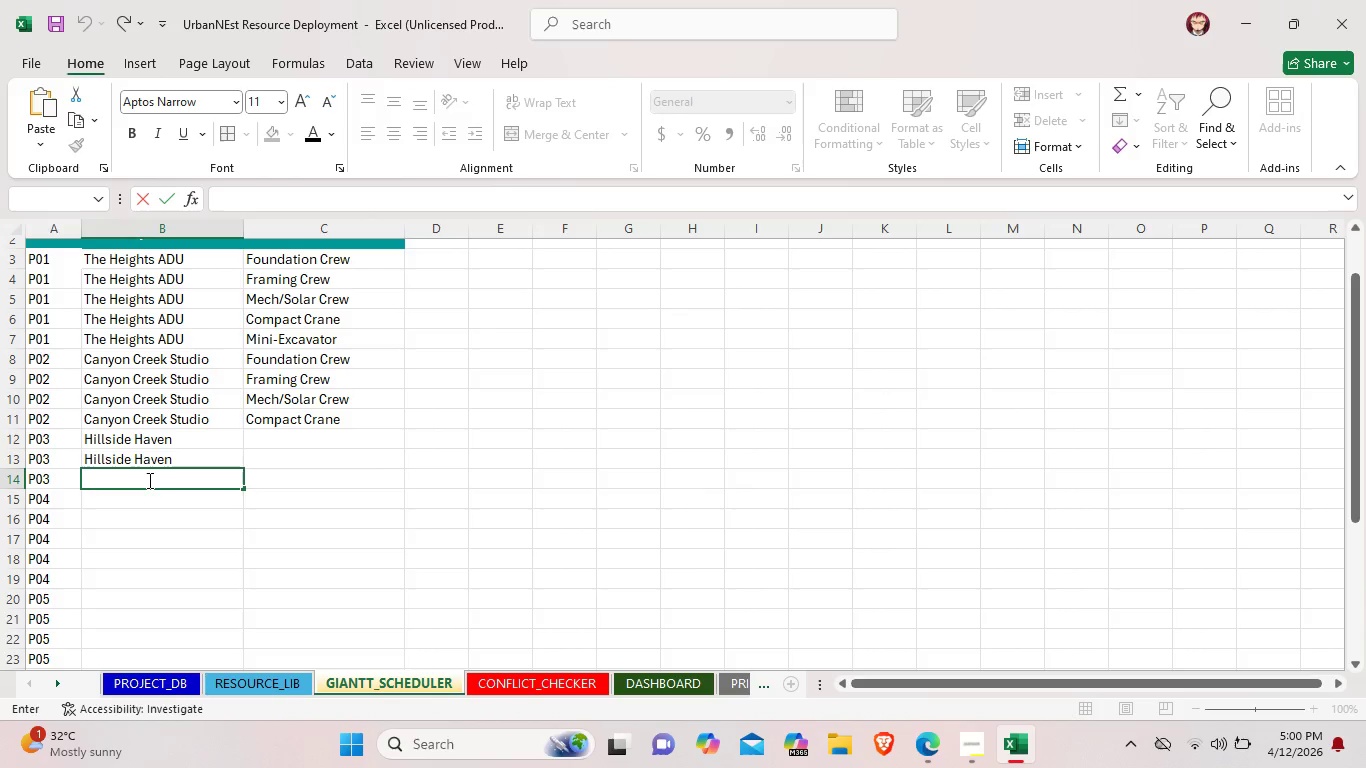 
type(Hi)
 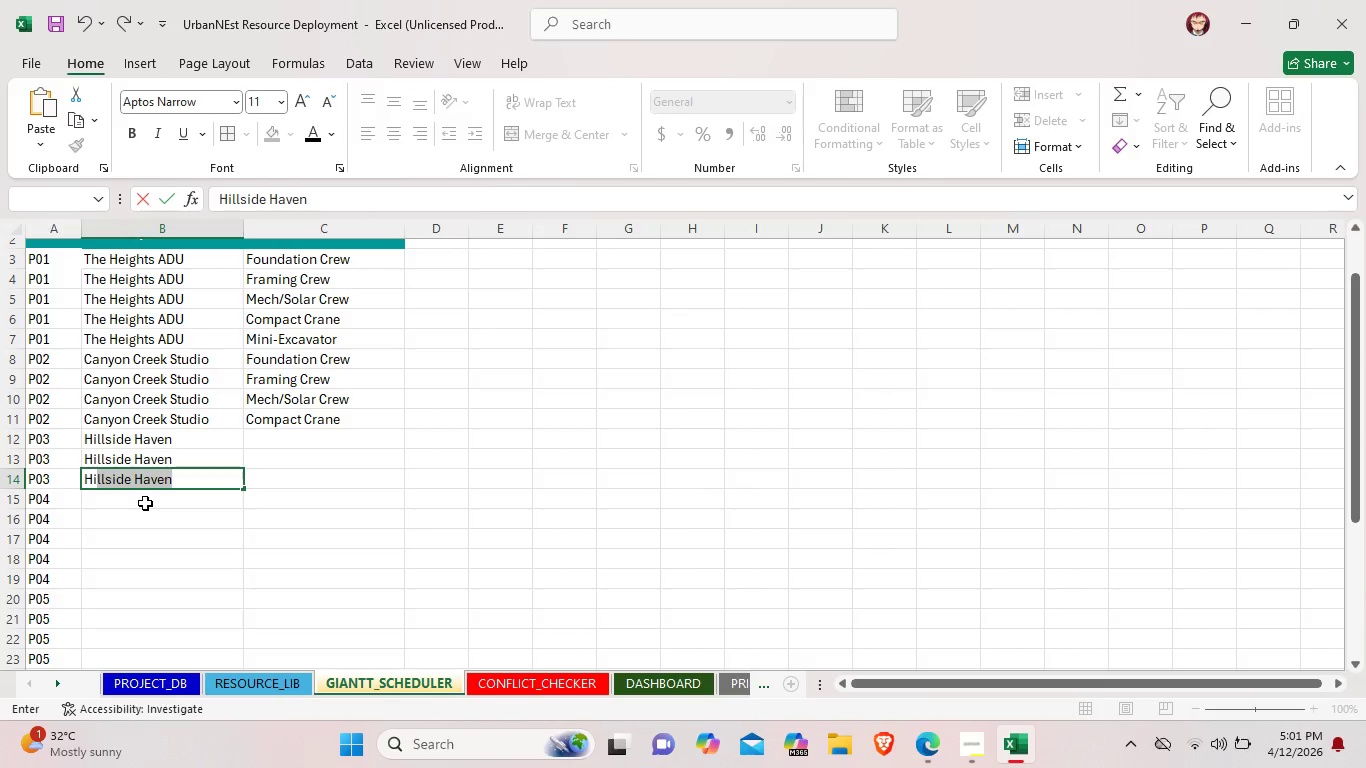 
double_click([145, 503])
 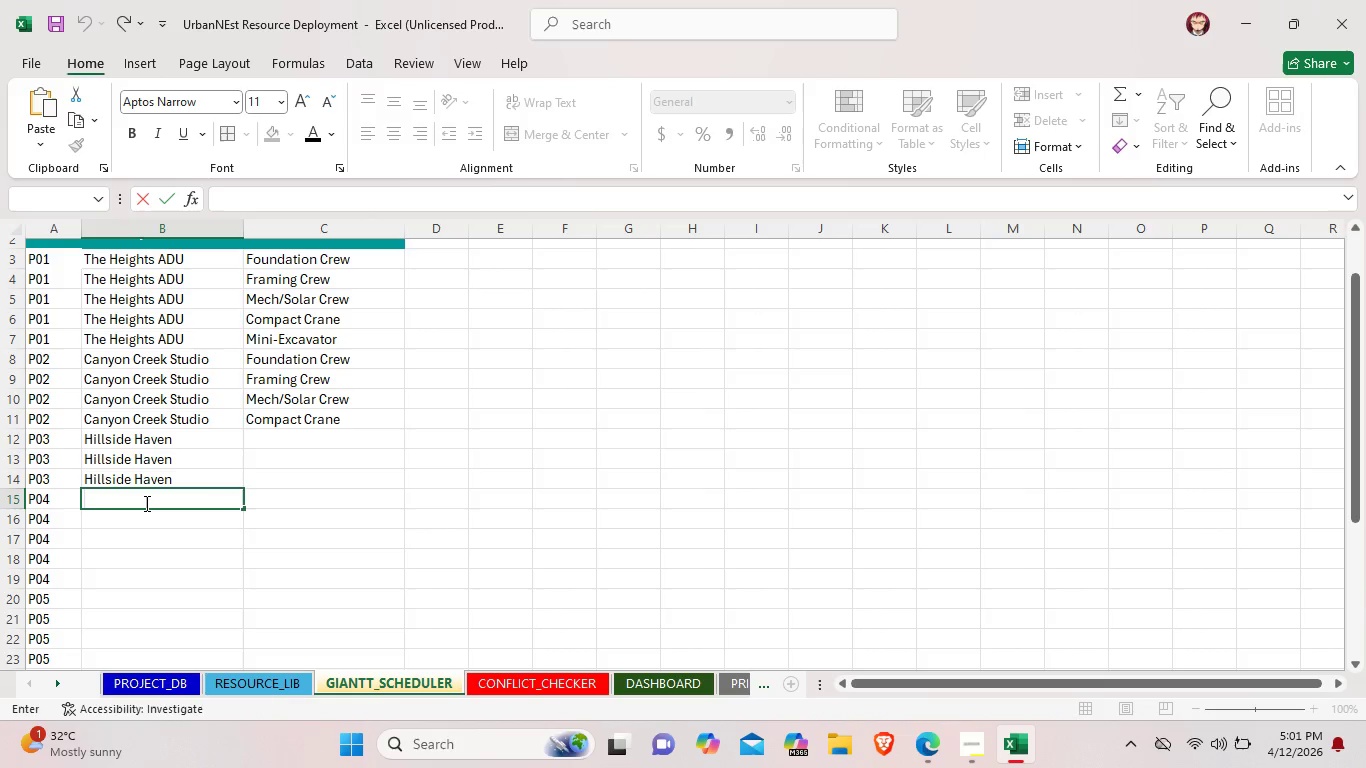 
wait(7.44)
 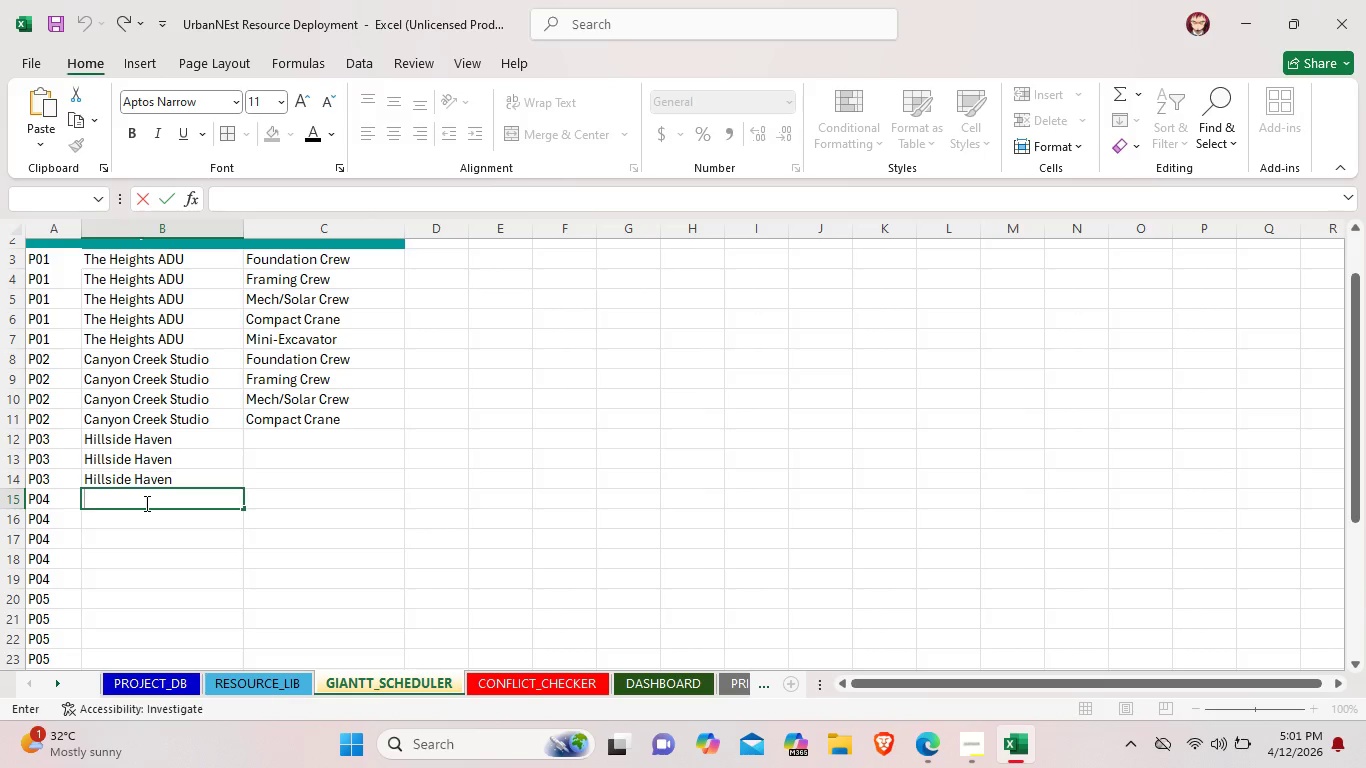 
scroll: coordinate [146, 502], scroll_direction: down, amount: 1.0
 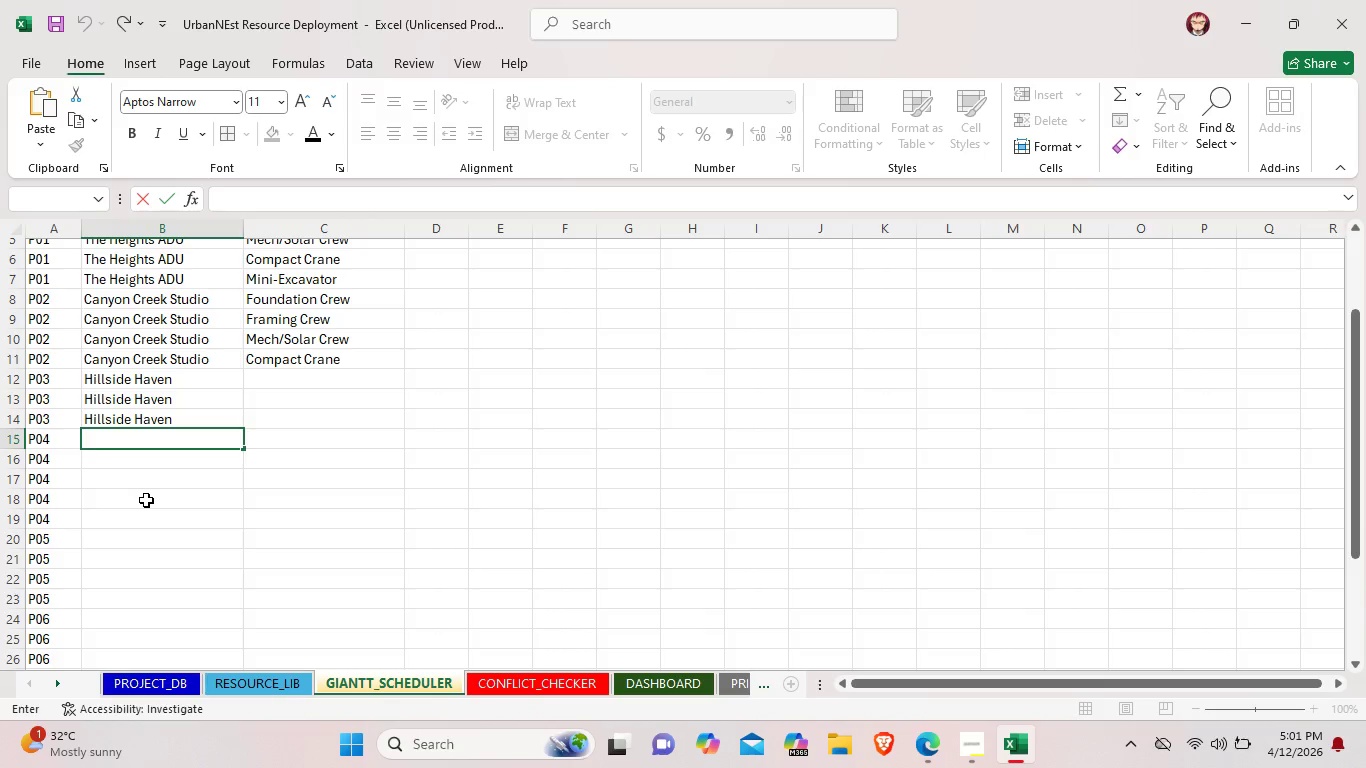 
wait(17.34)
 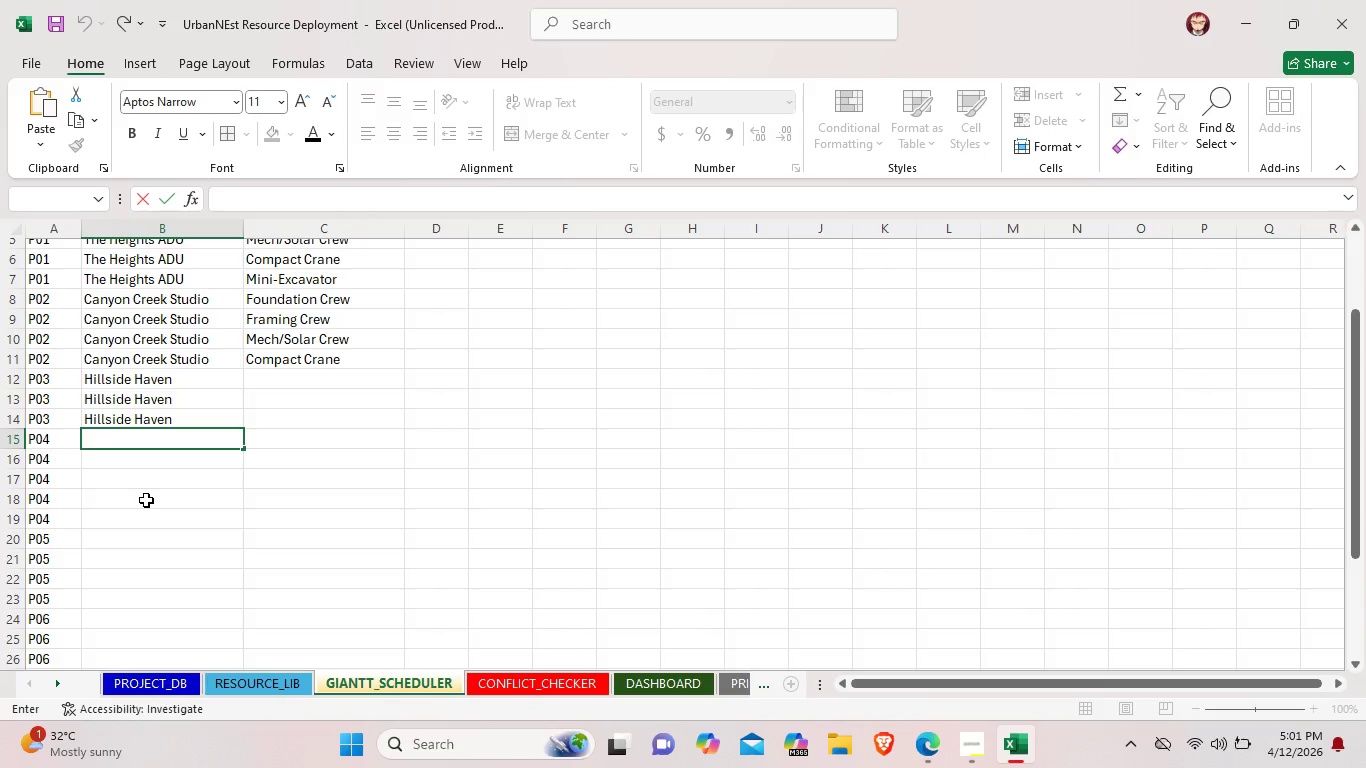 
type(The BUng)
key(Backspace)
key(Backspace)
key(Backspace)
type(ungalow Annex)
 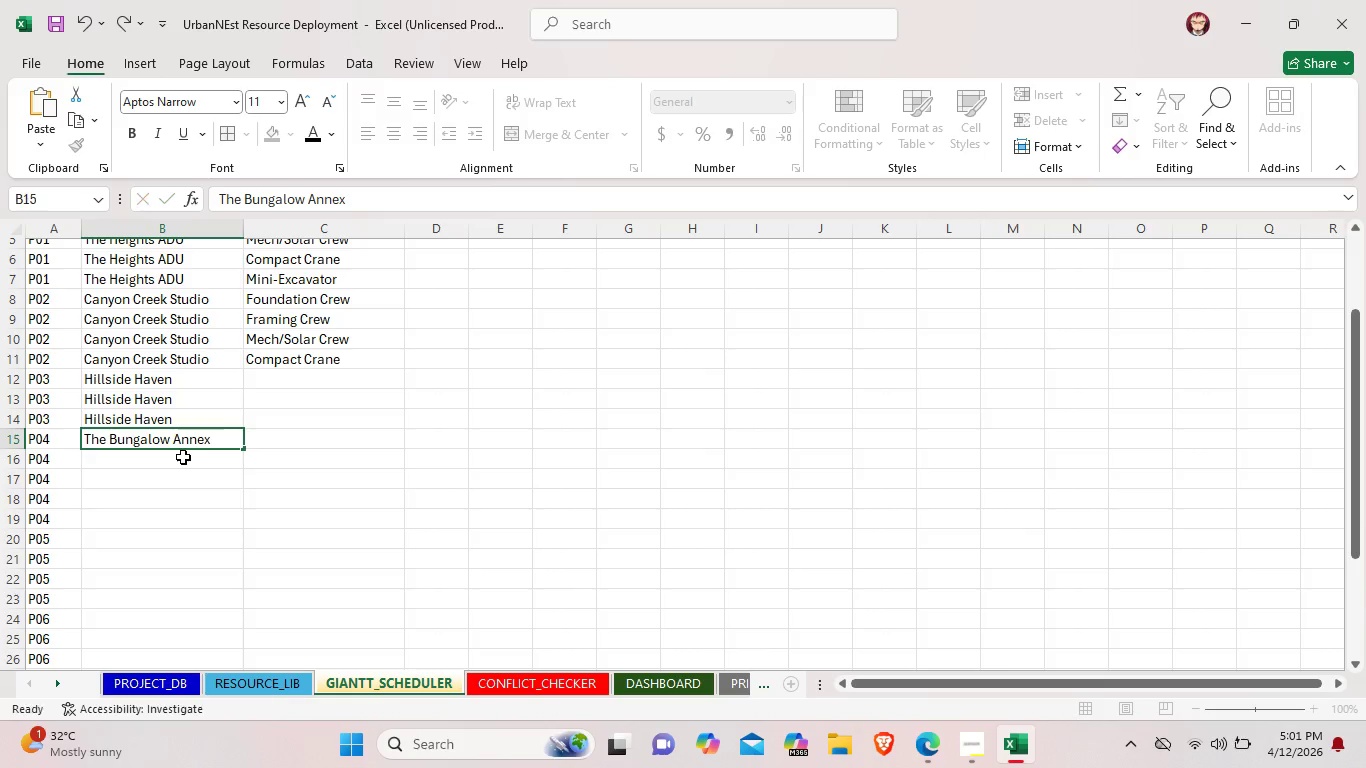 
left_click([183, 457])
 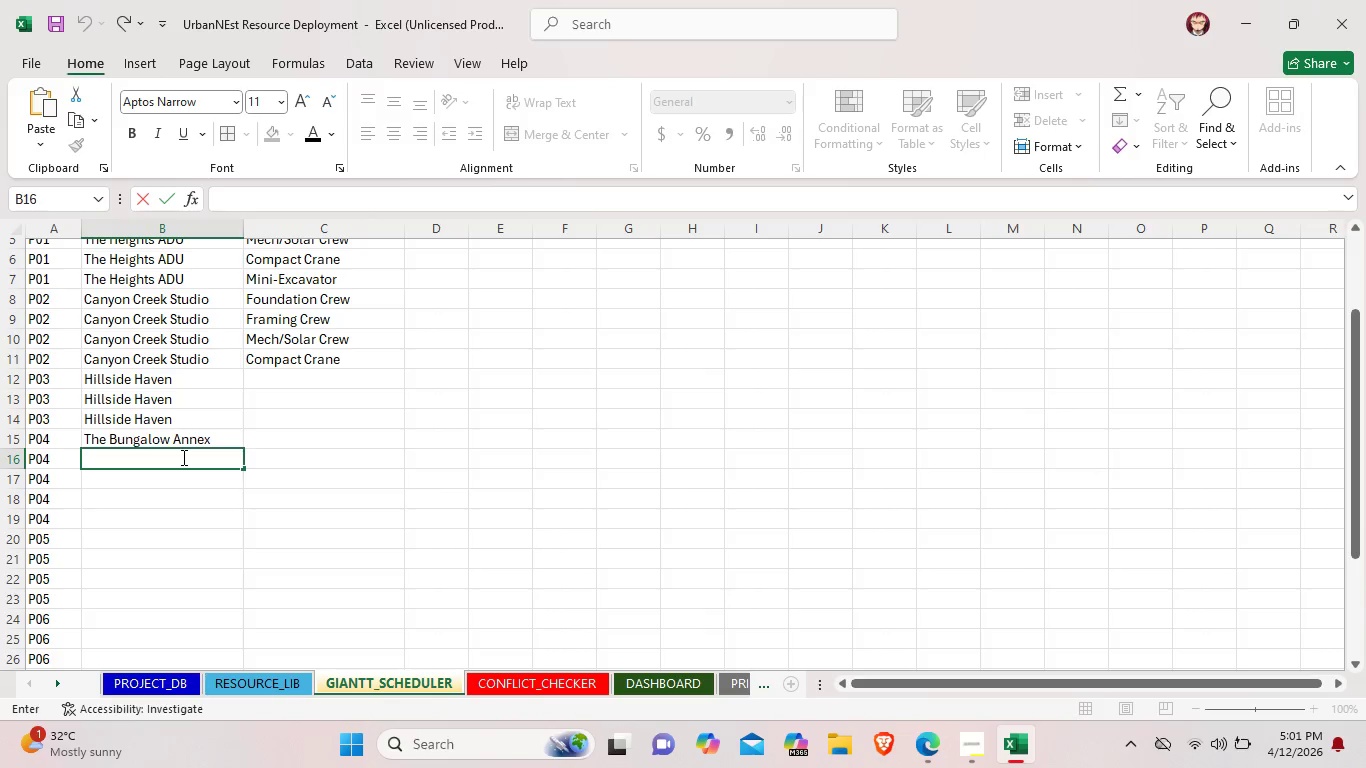 
type(The Bung)
 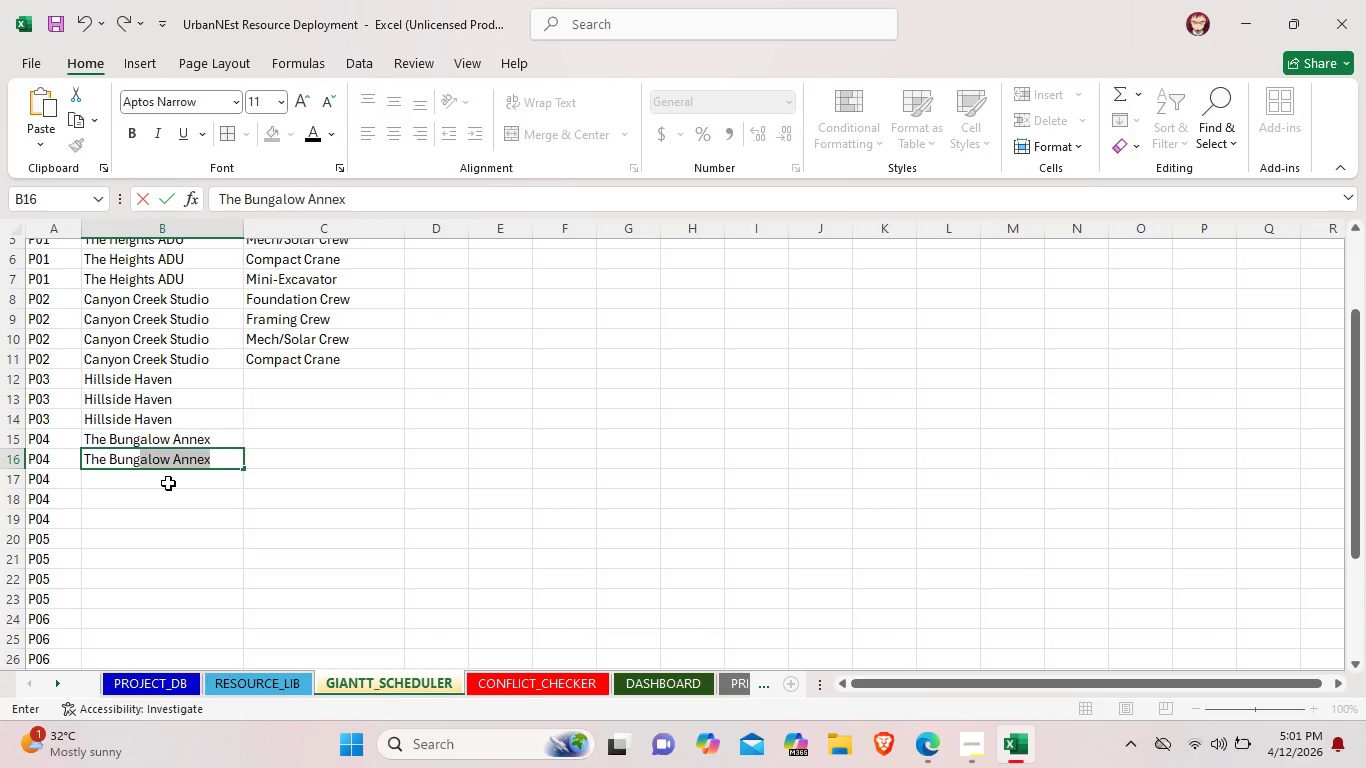 
double_click([168, 483])
 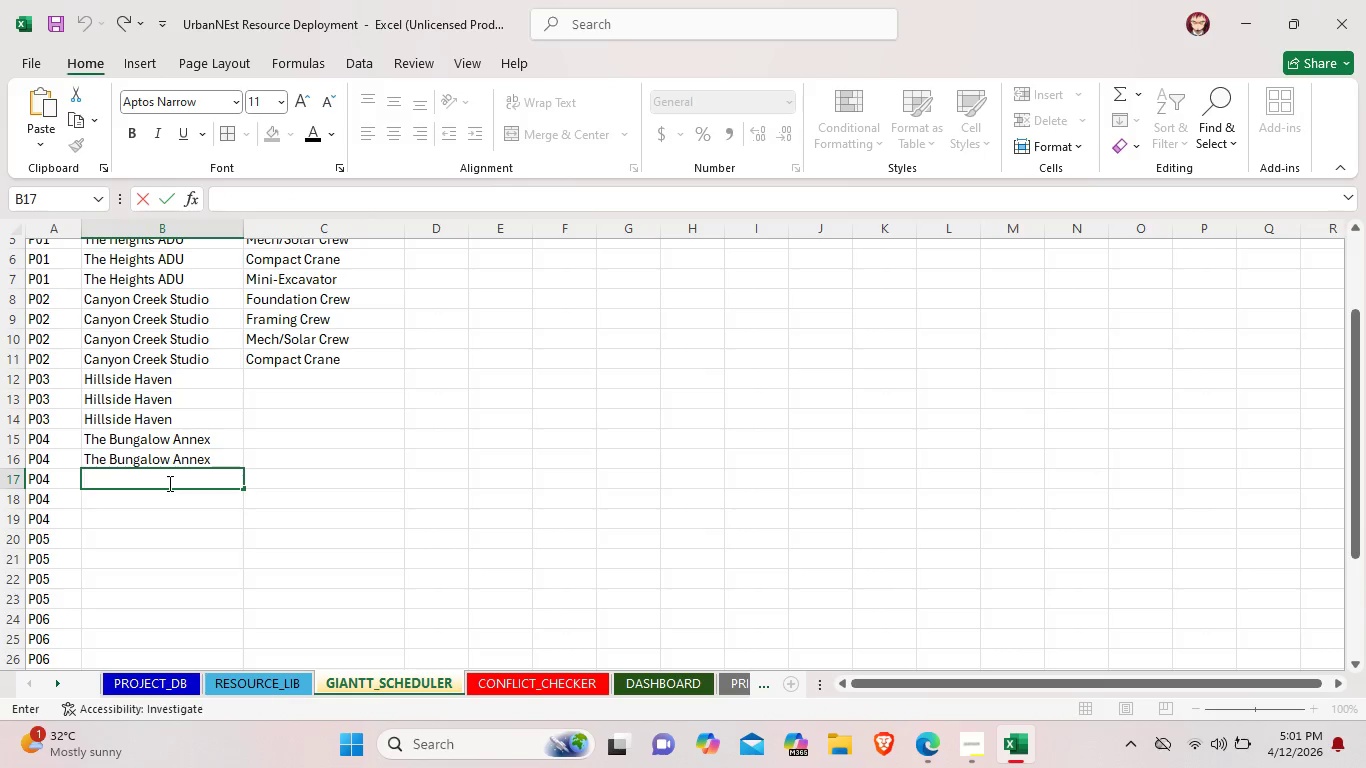 
type(The B)
 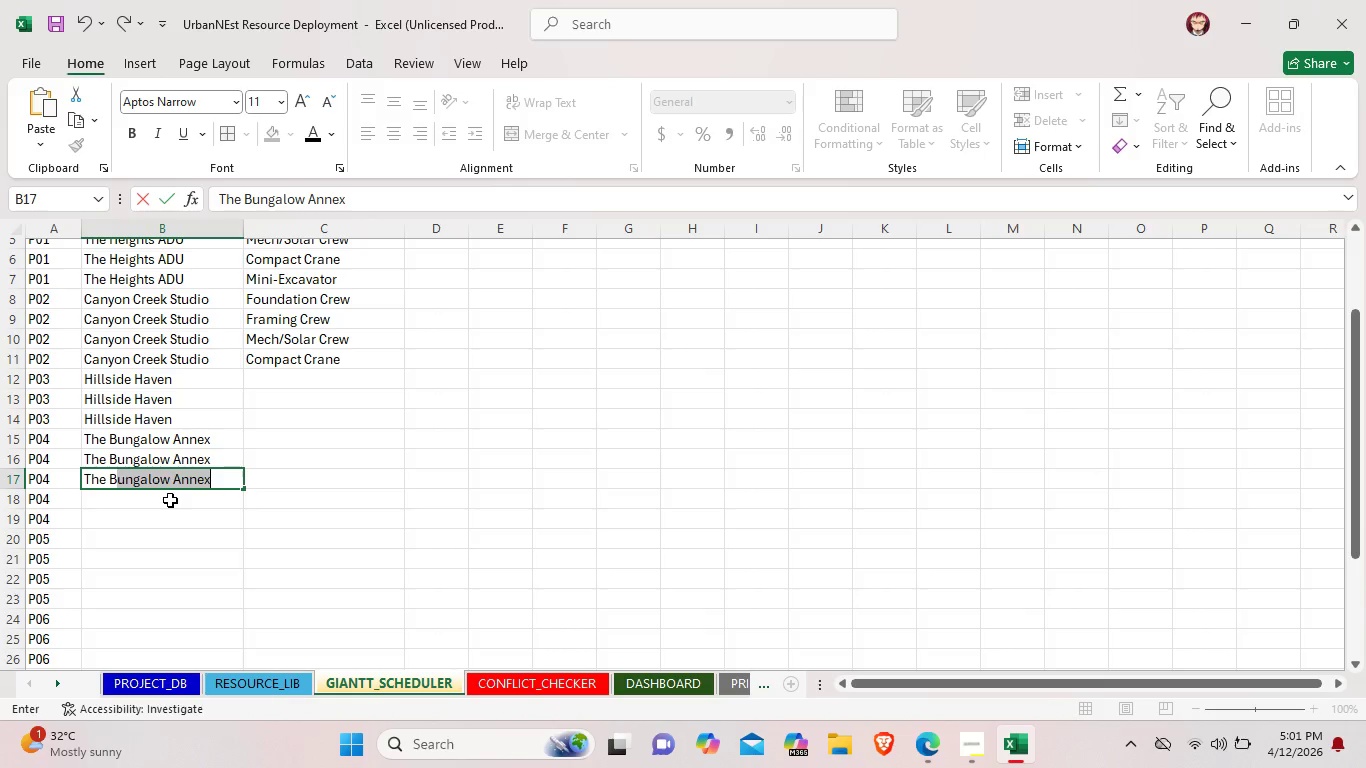 
double_click([170, 500])
 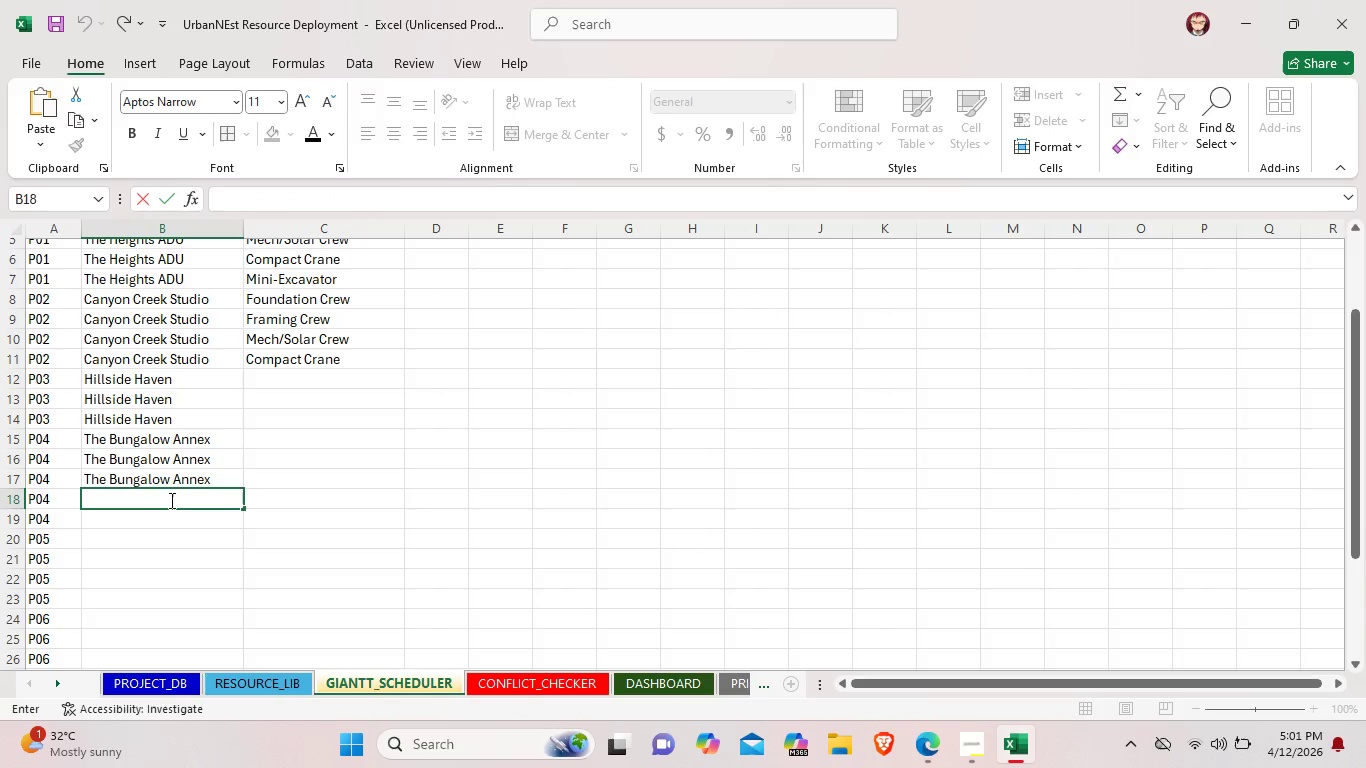 
type(The B)
 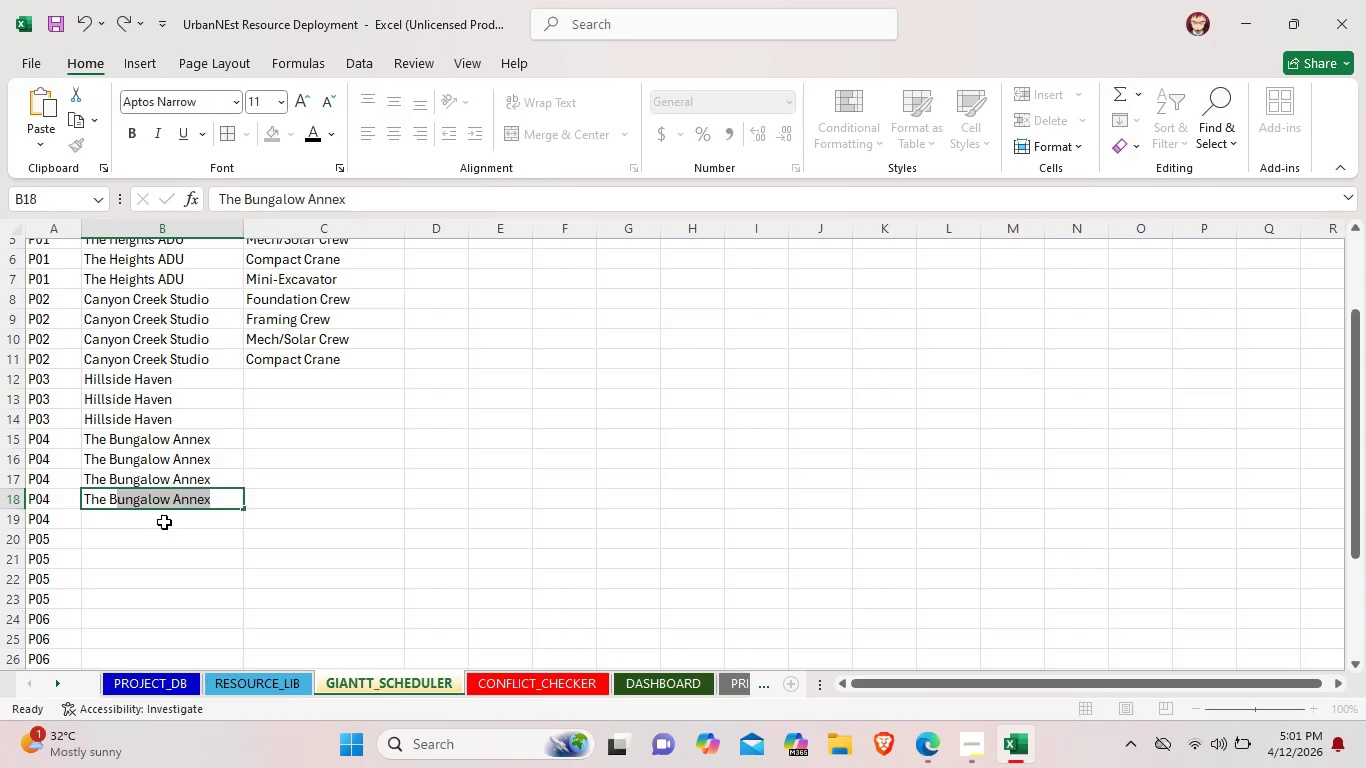 
double_click([164, 520])
 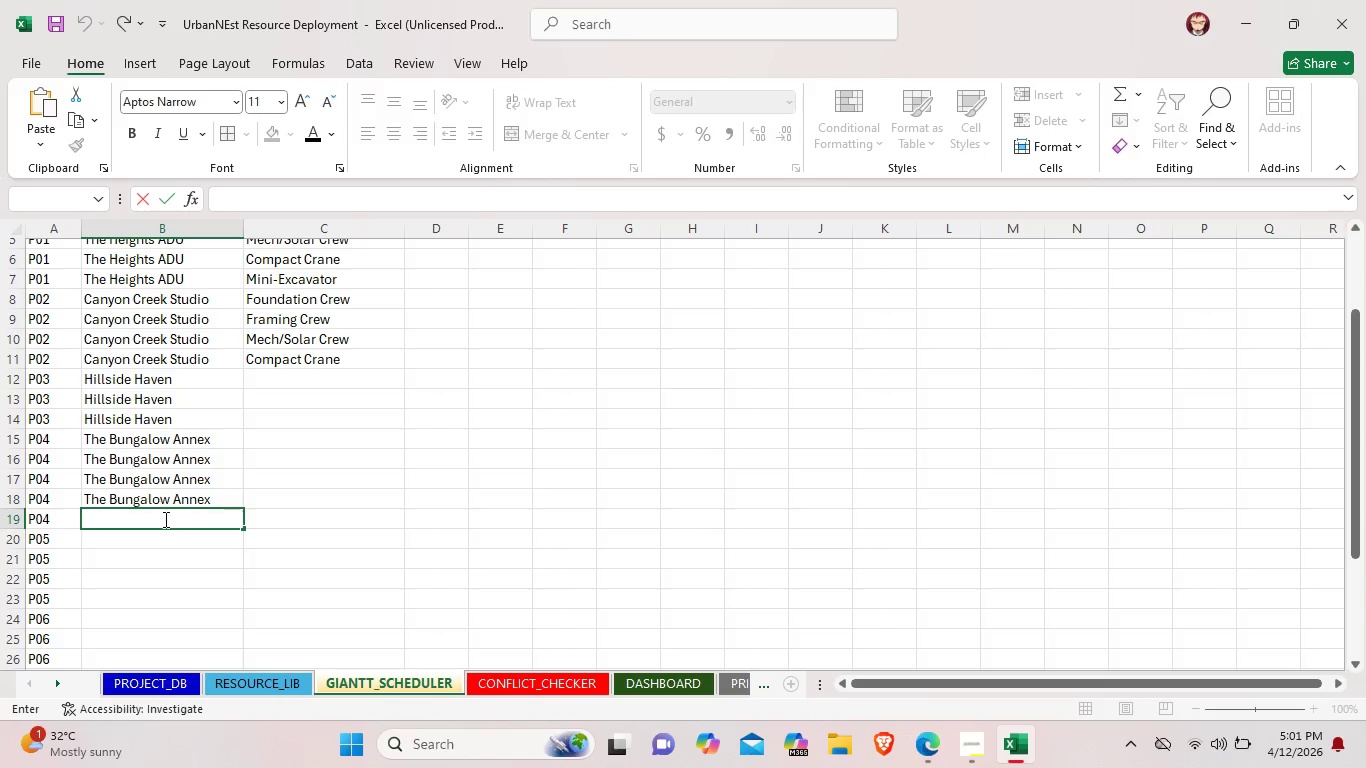 
type(The Bungalow)
 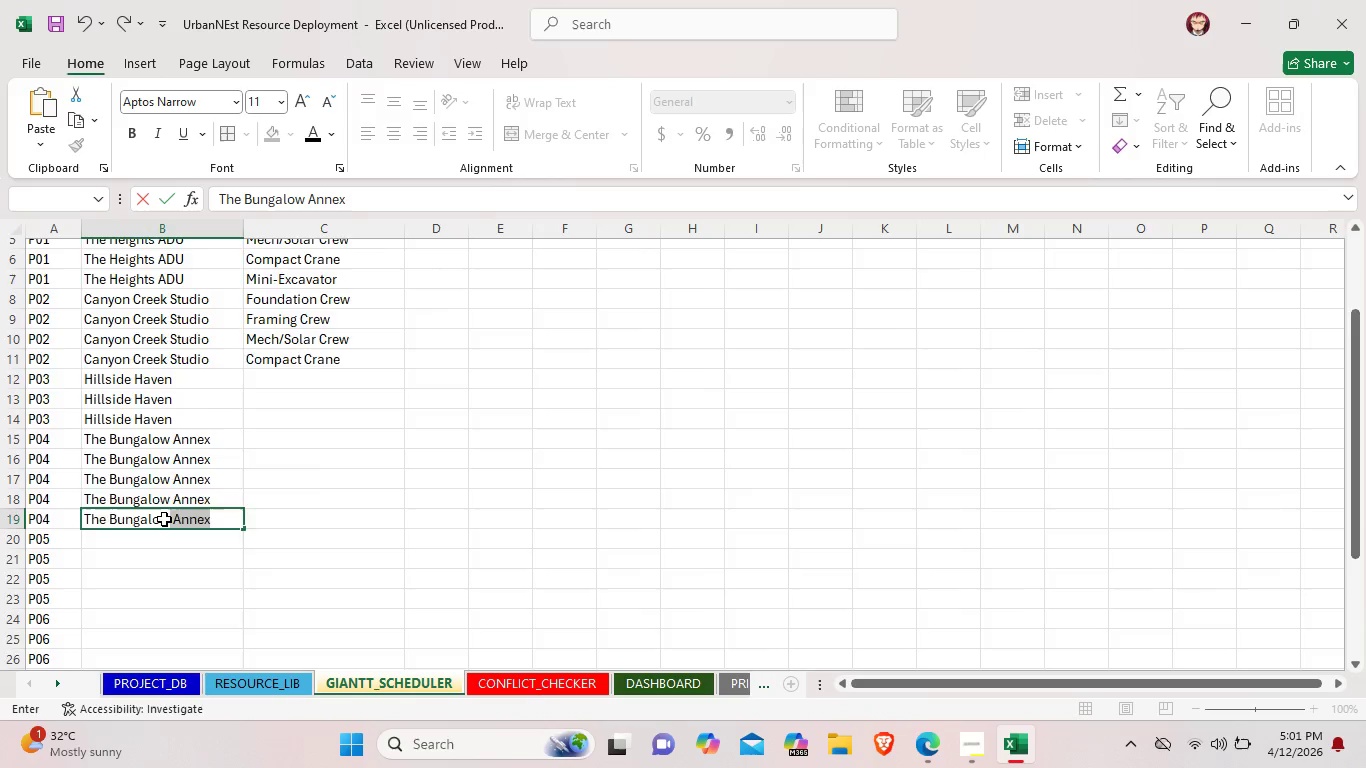 
scroll: coordinate [164, 519], scroll_direction: down, amount: 2.0
 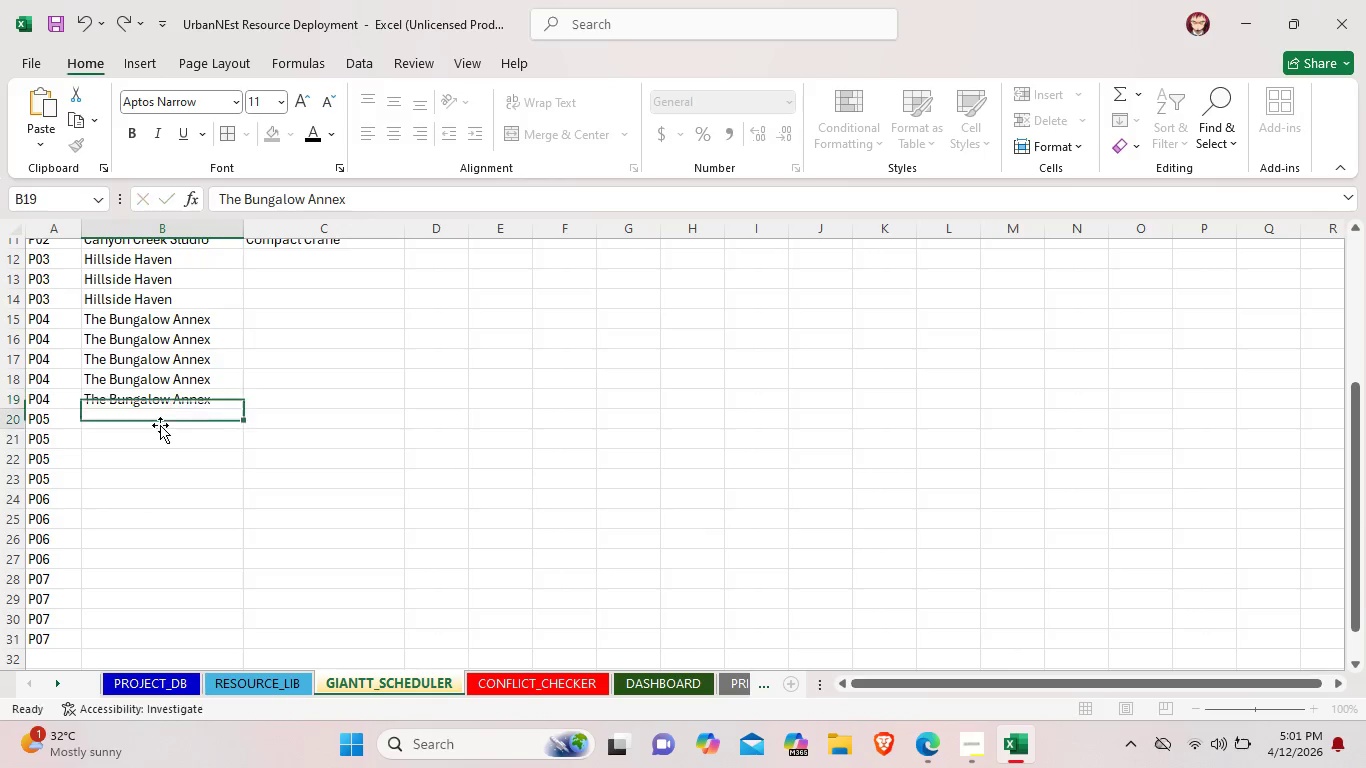 
double_click([160, 425])
 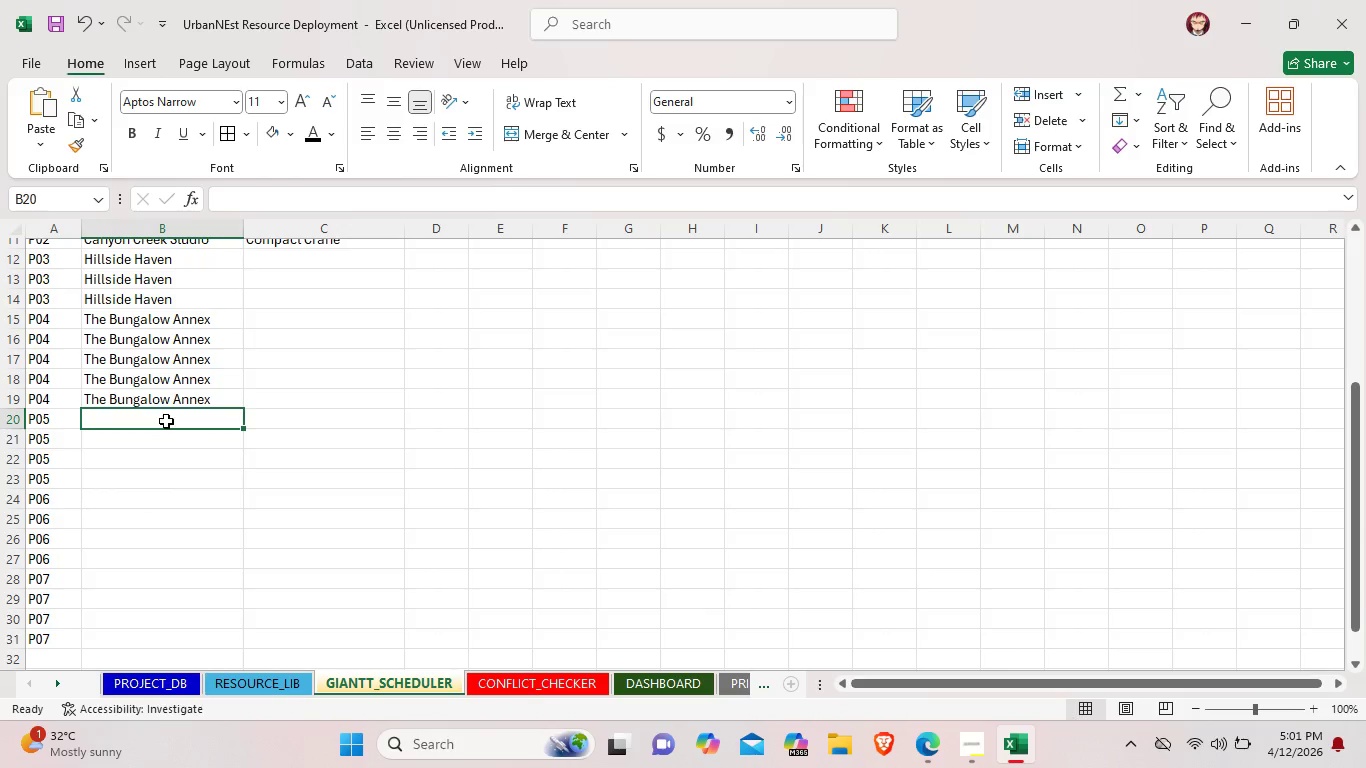 
double_click([166, 421])
 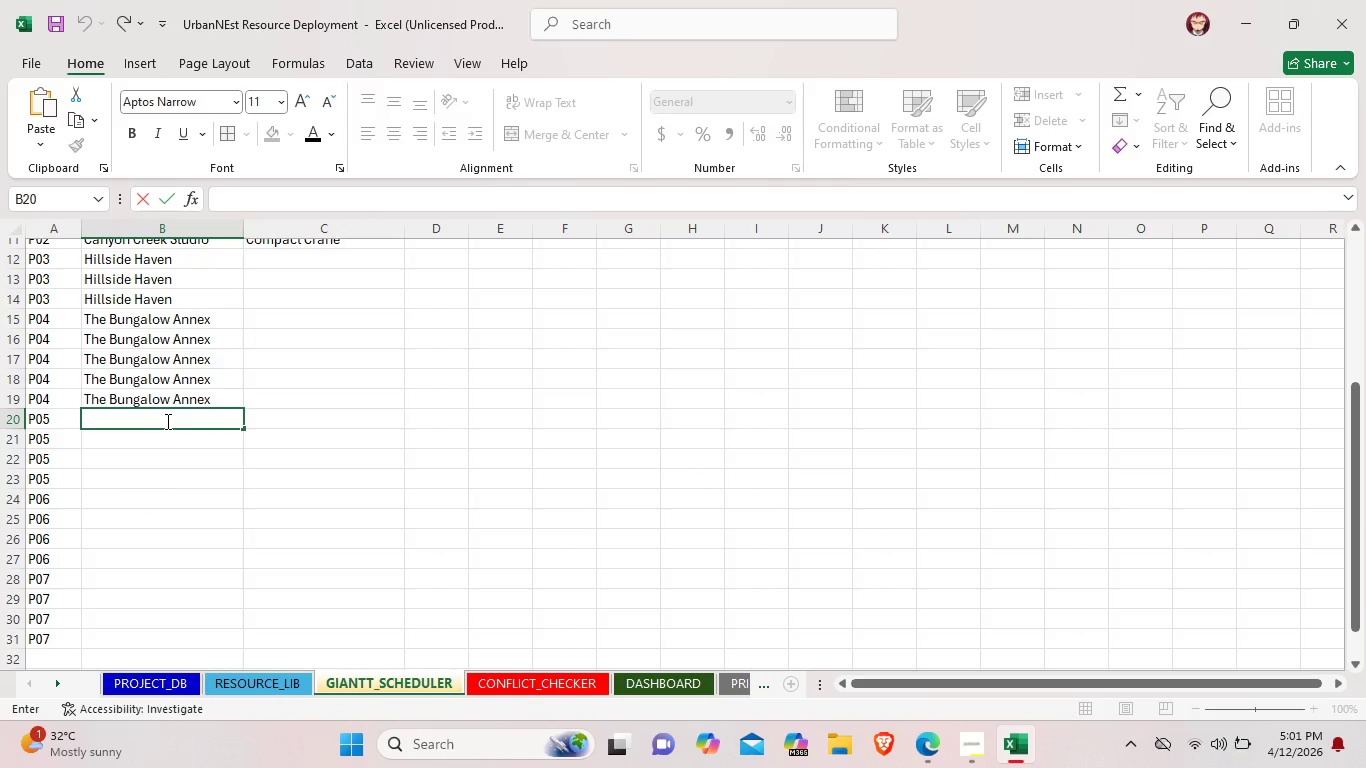 
type(Sunset)
 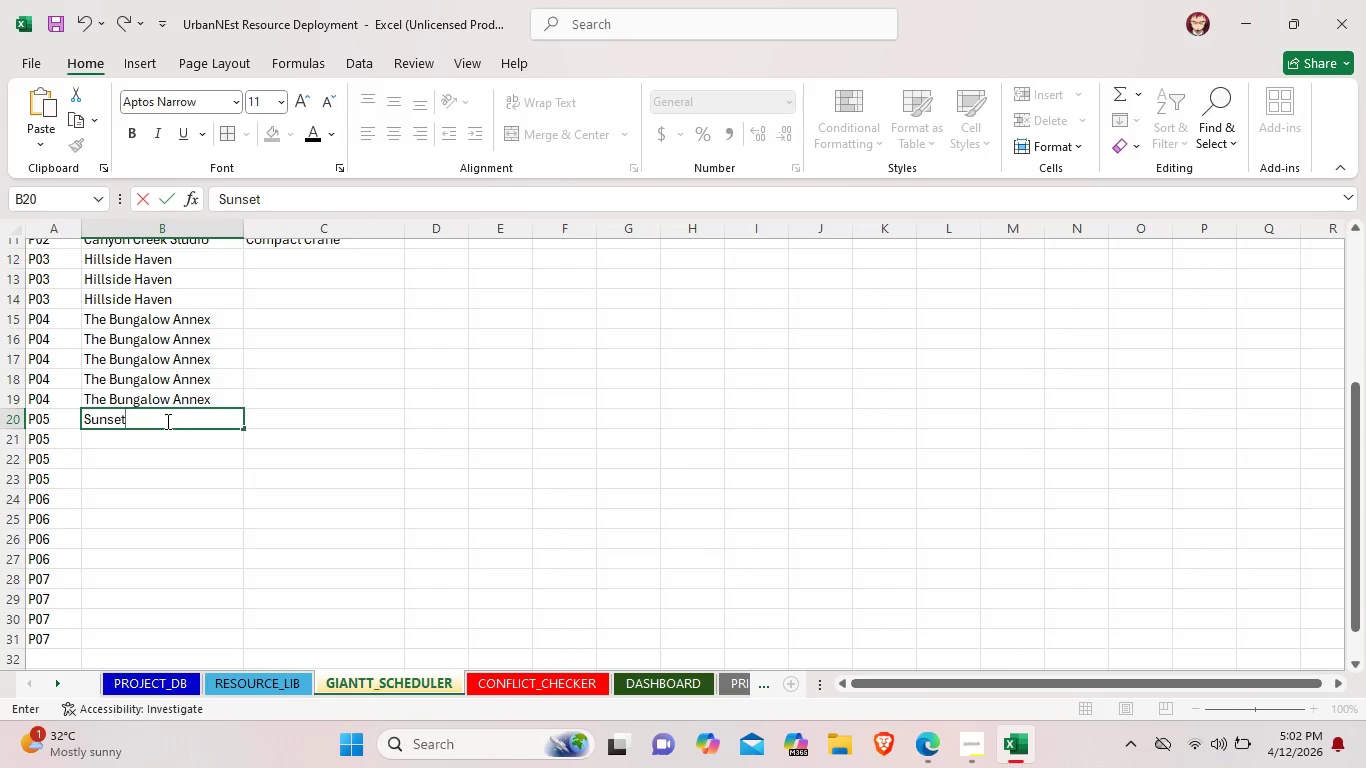 
type( Ridge Acista)
key(Backspace)
key(Backspace)
key(Backspace)
key(Backspace)
key(Backspace)
key(Backspace)
type(C)
key(Backspace)
type(cASITA)
key(Backspace)
key(Backspace)
key(Backspace)
key(Backspace)
key(Backspace)
key(Backspace)
type(Casita)
 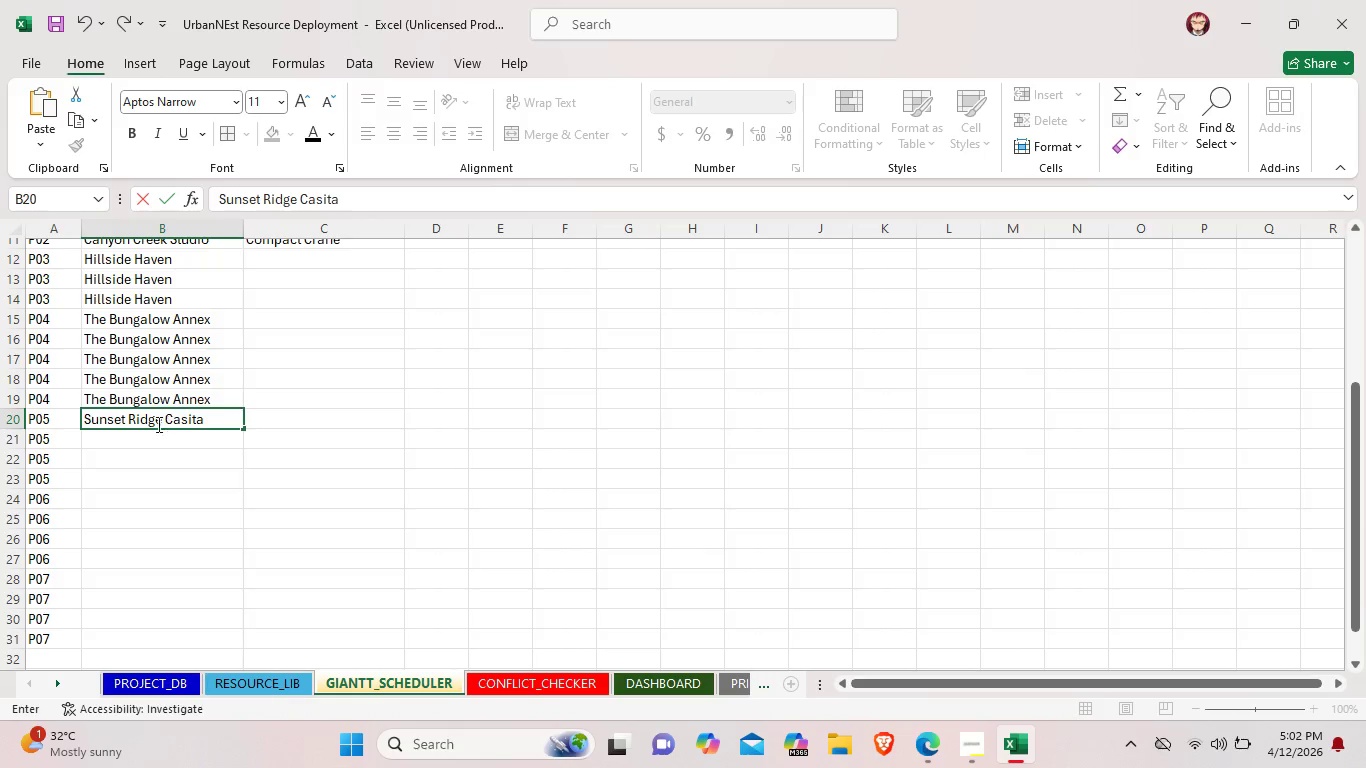 
double_click([150, 441])
 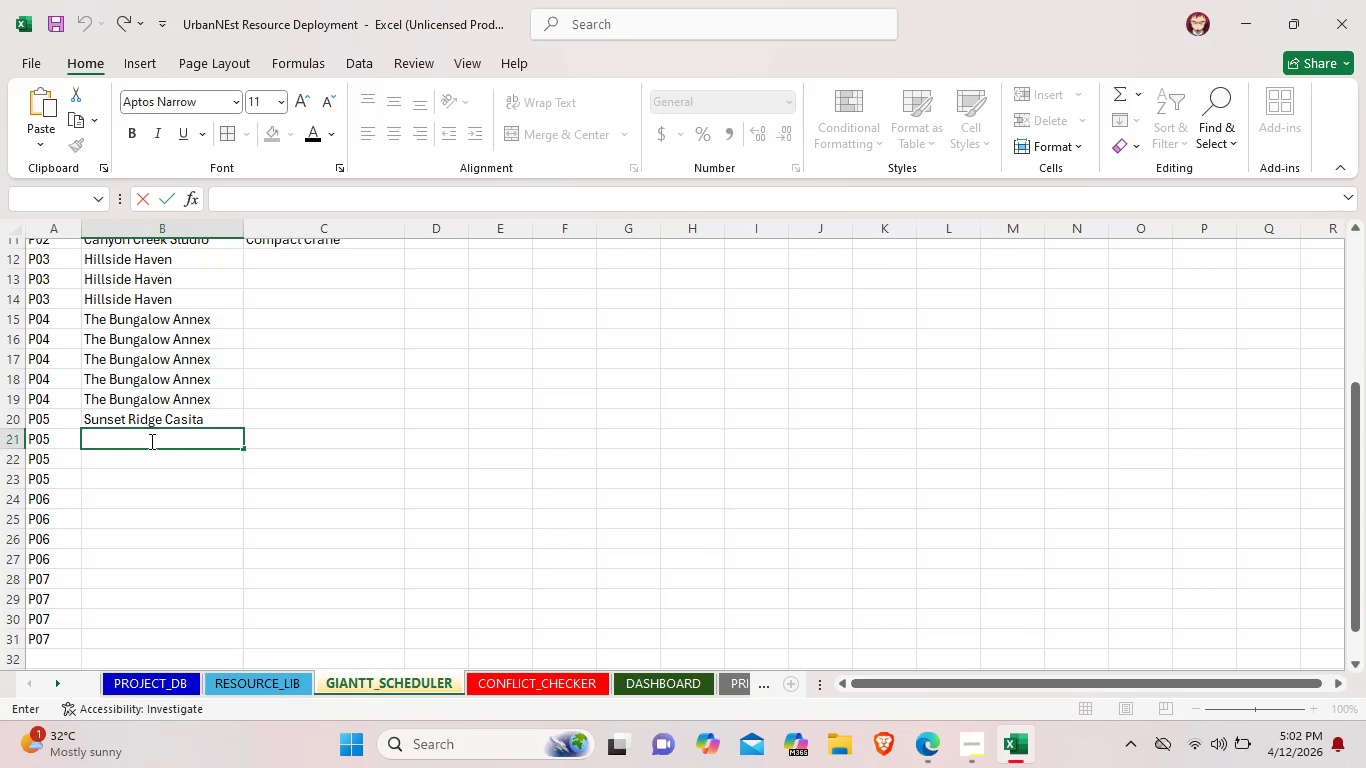 
type(Suns)
 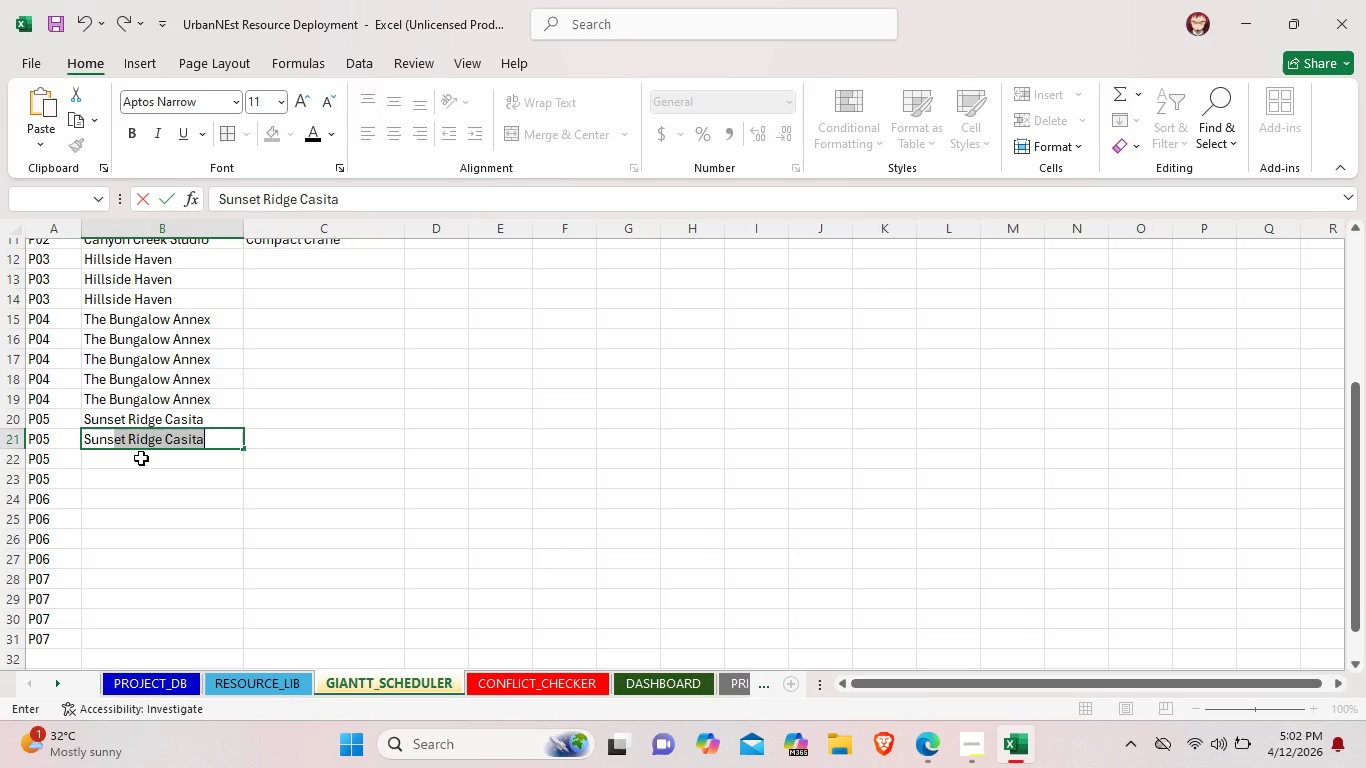 
double_click([140, 458])
 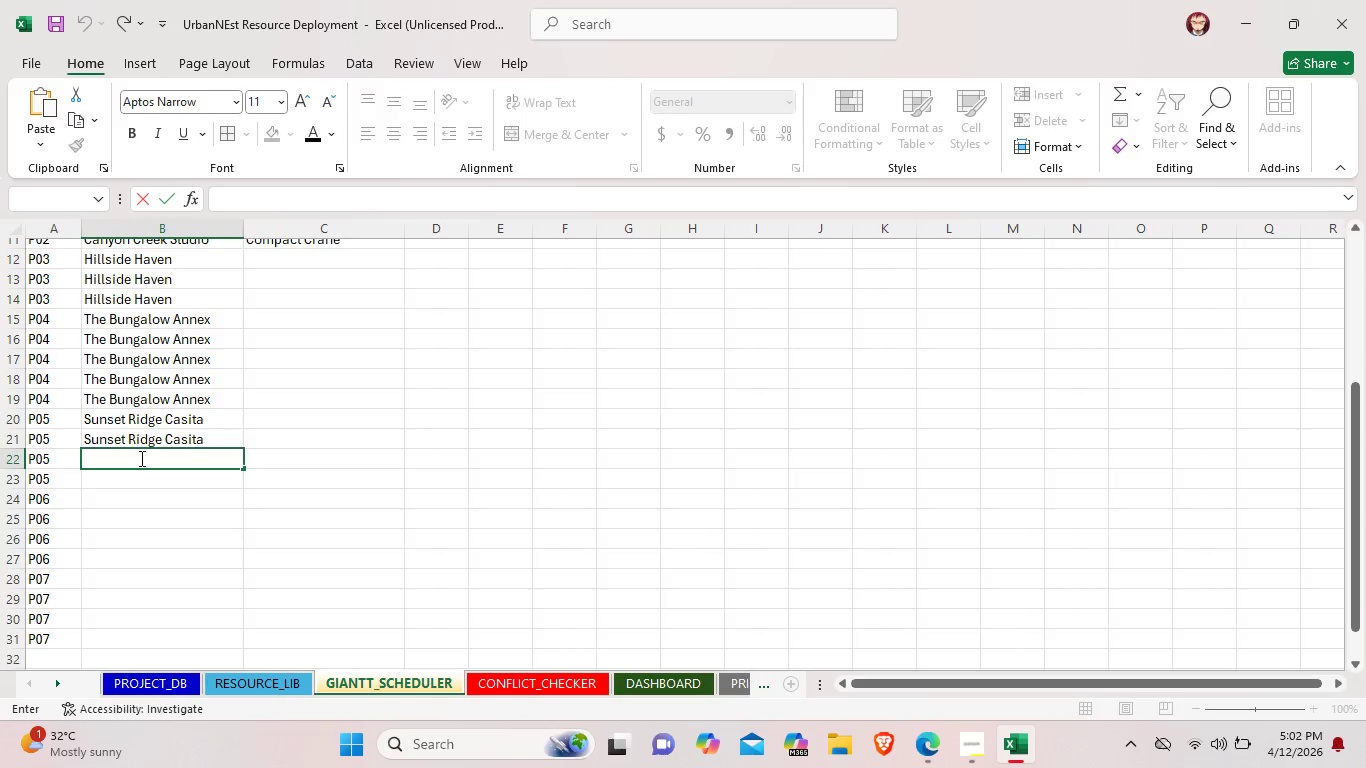 
type(Sun)
 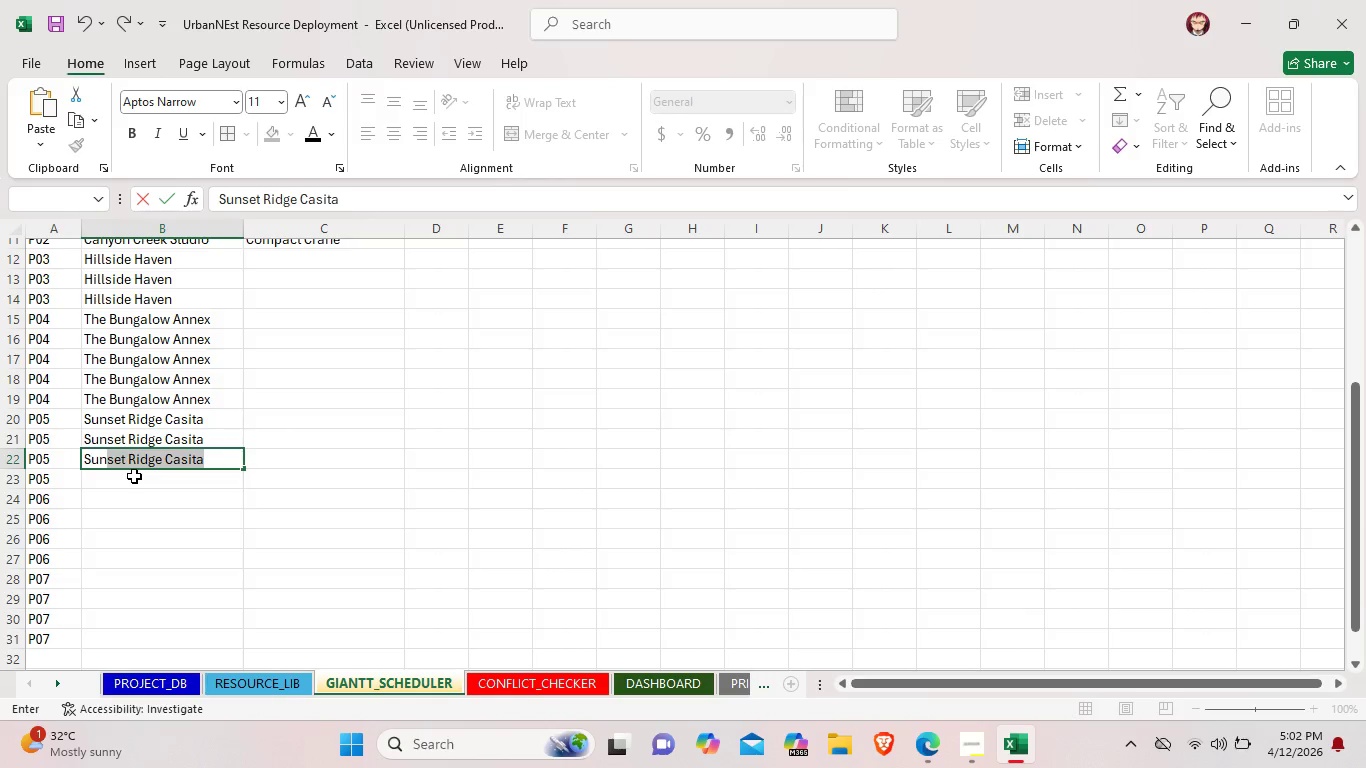 
double_click([134, 476])
 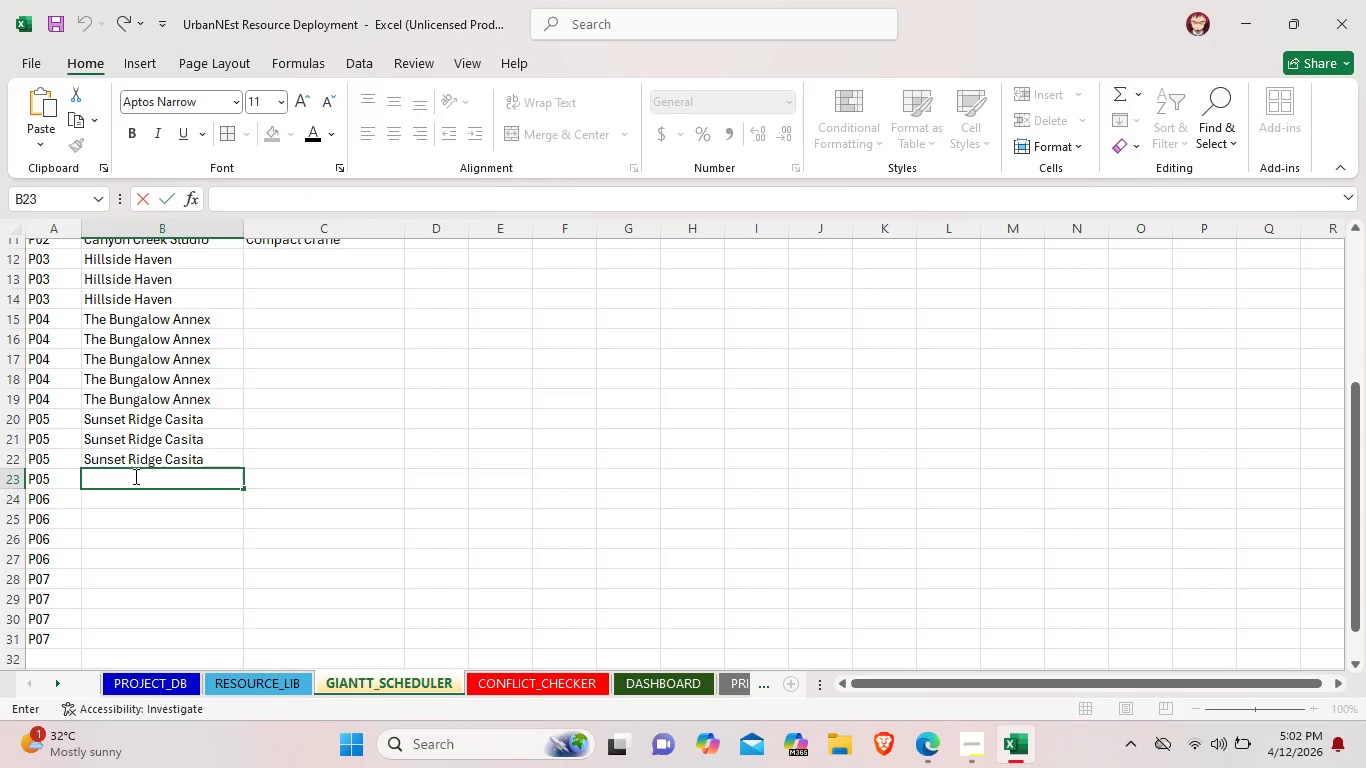 
type(Sunse)
 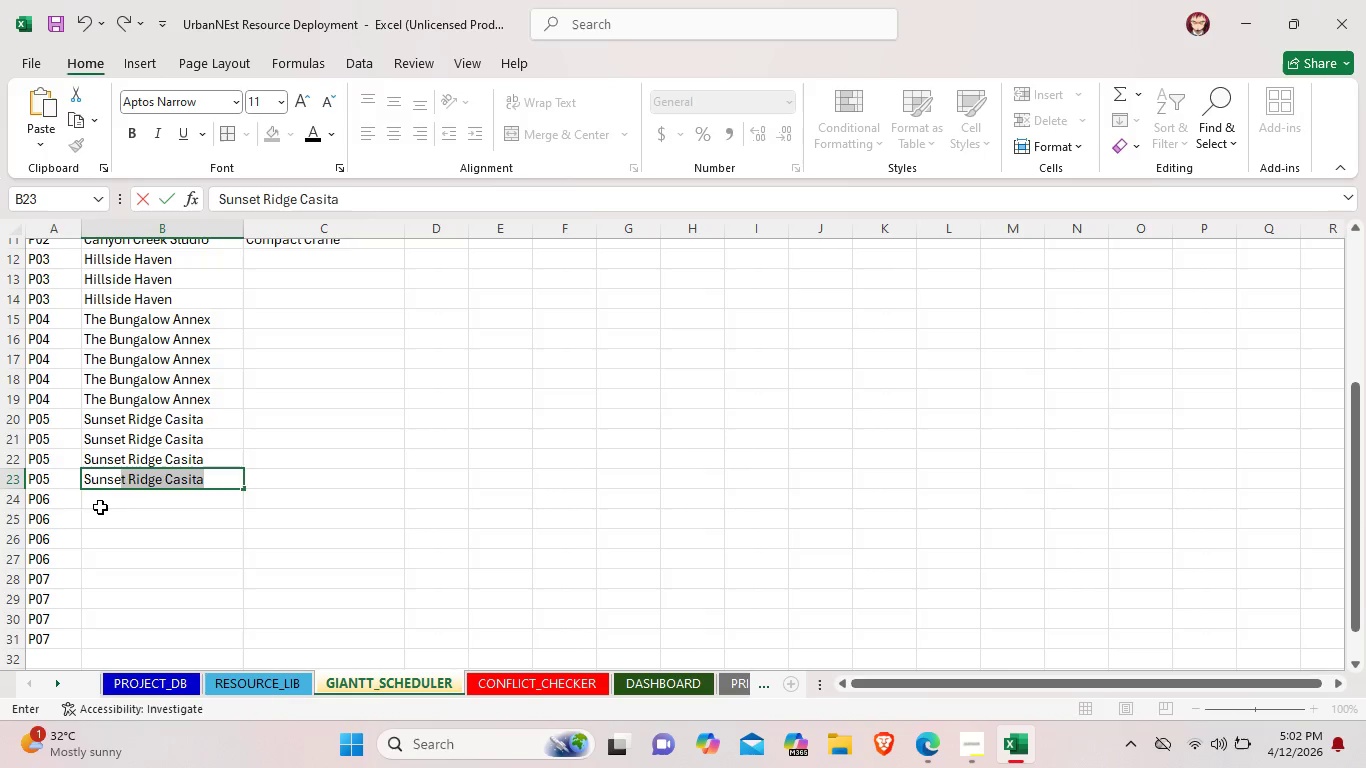 
double_click([101, 501])
 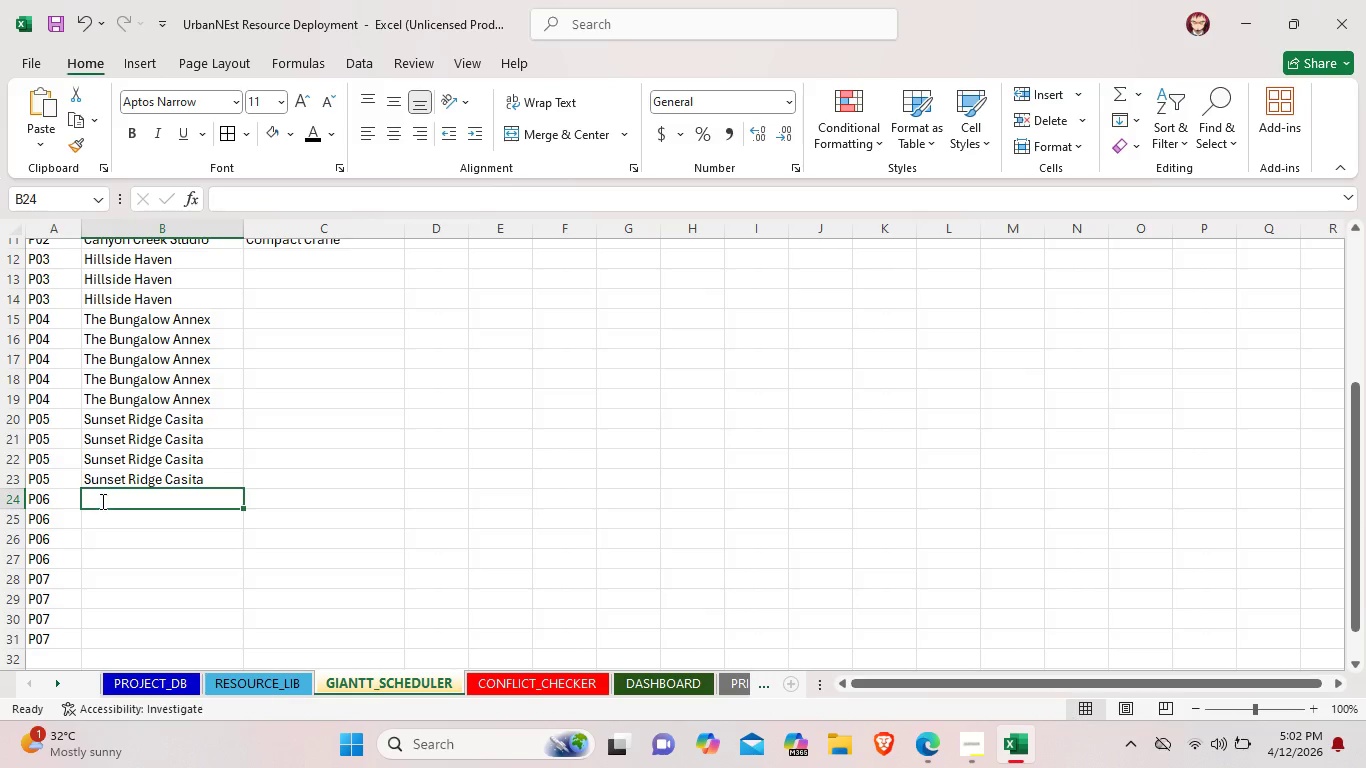 
triple_click([101, 501])
 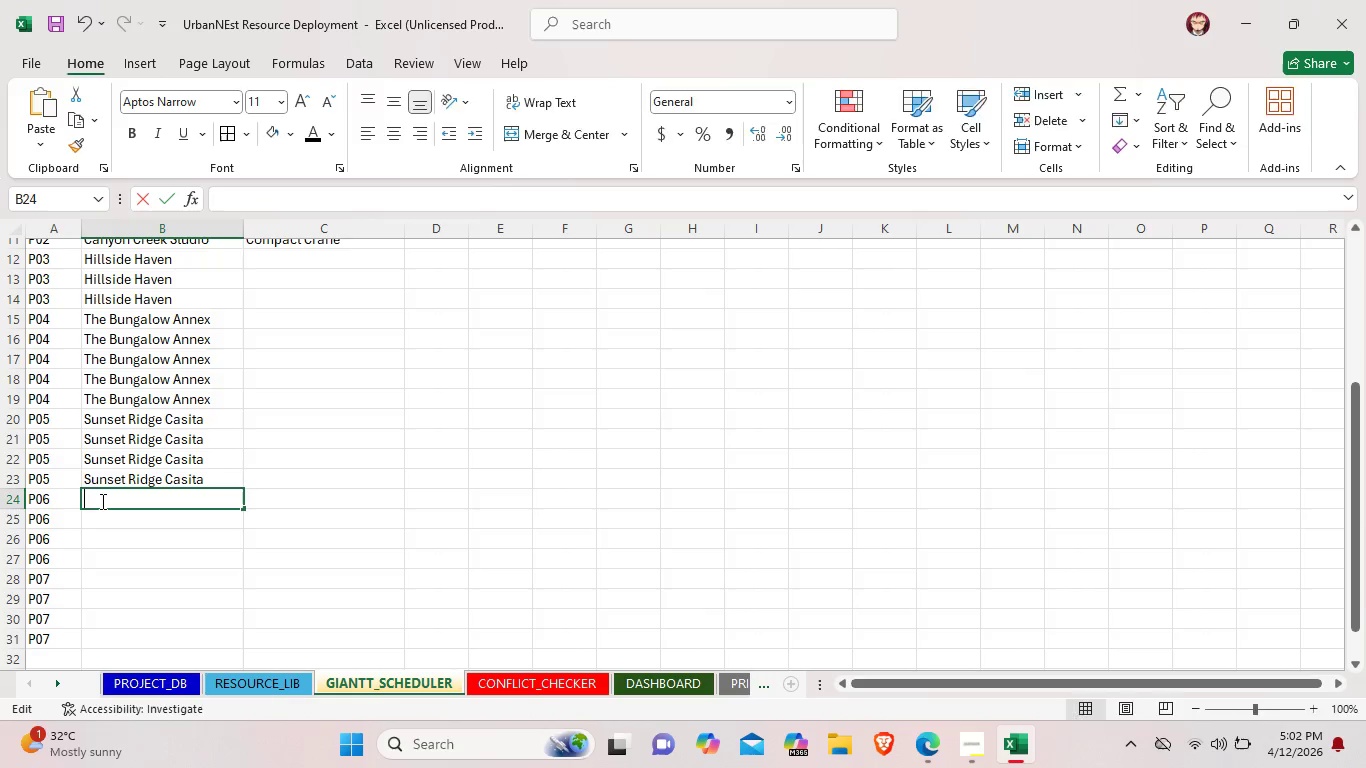 
triple_click([101, 501])
 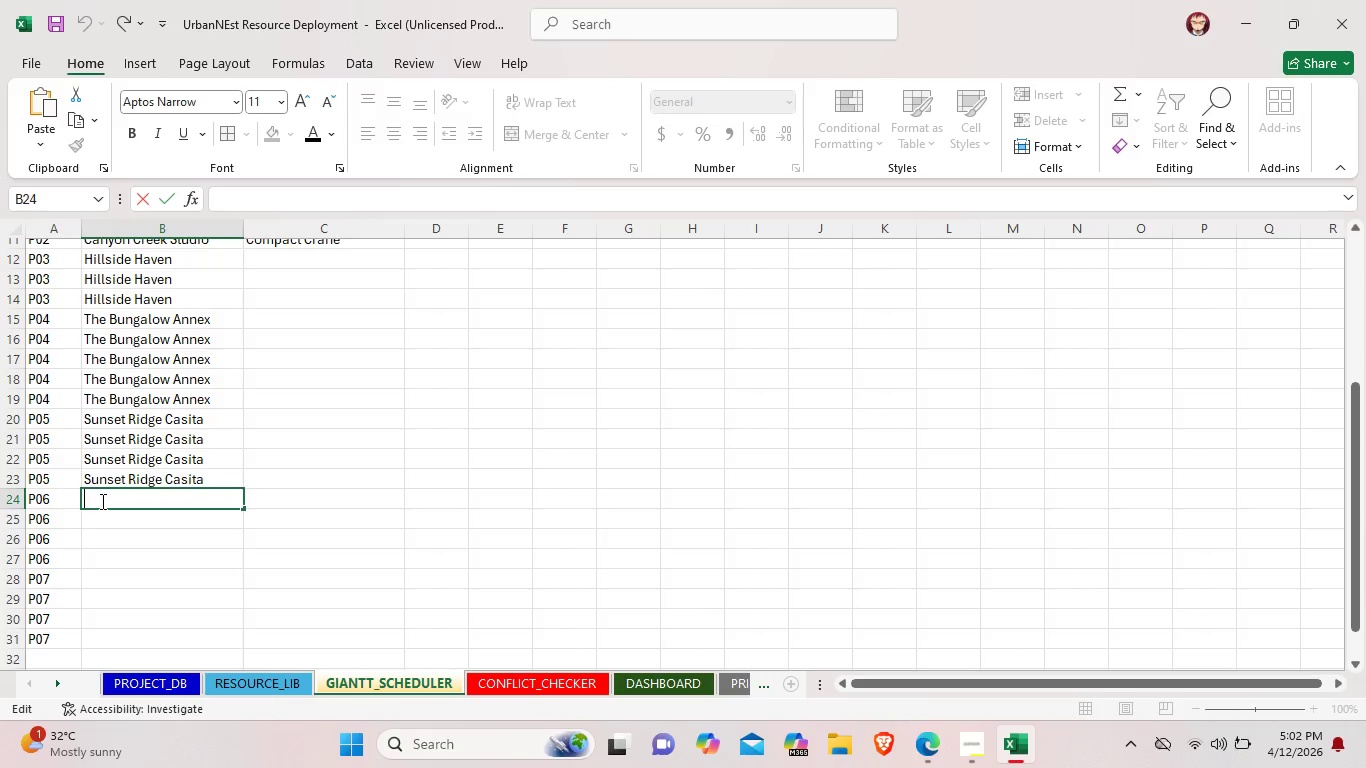 
type(Maple Grove )
 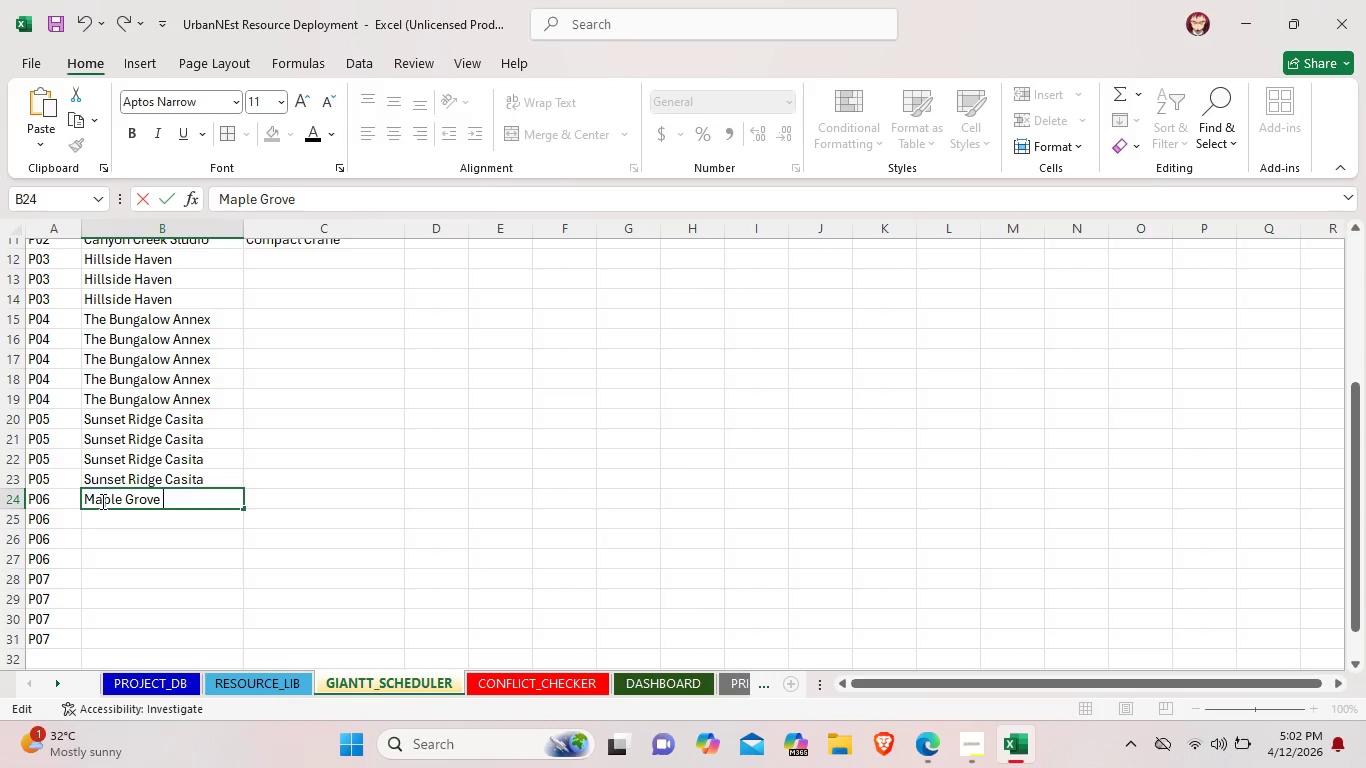 
wait(5.25)
 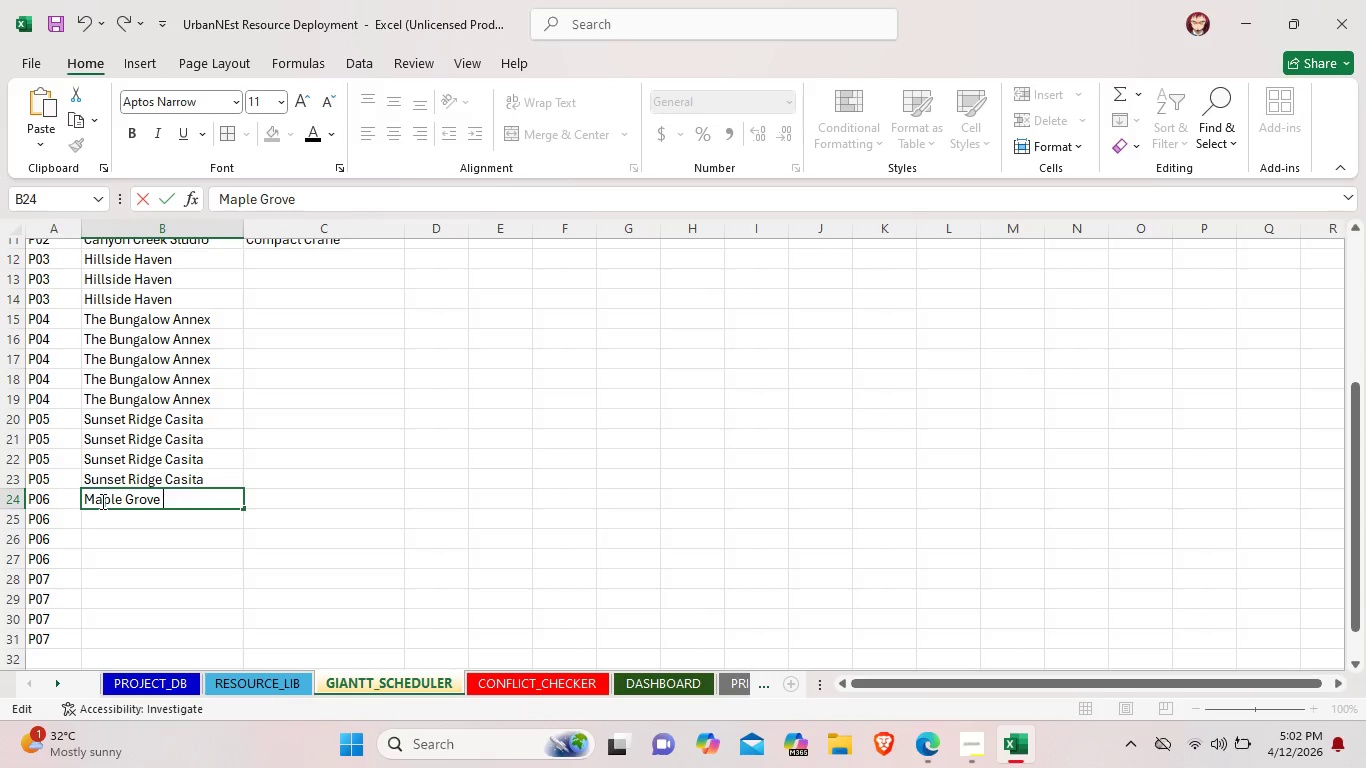 
type(Retreat)
 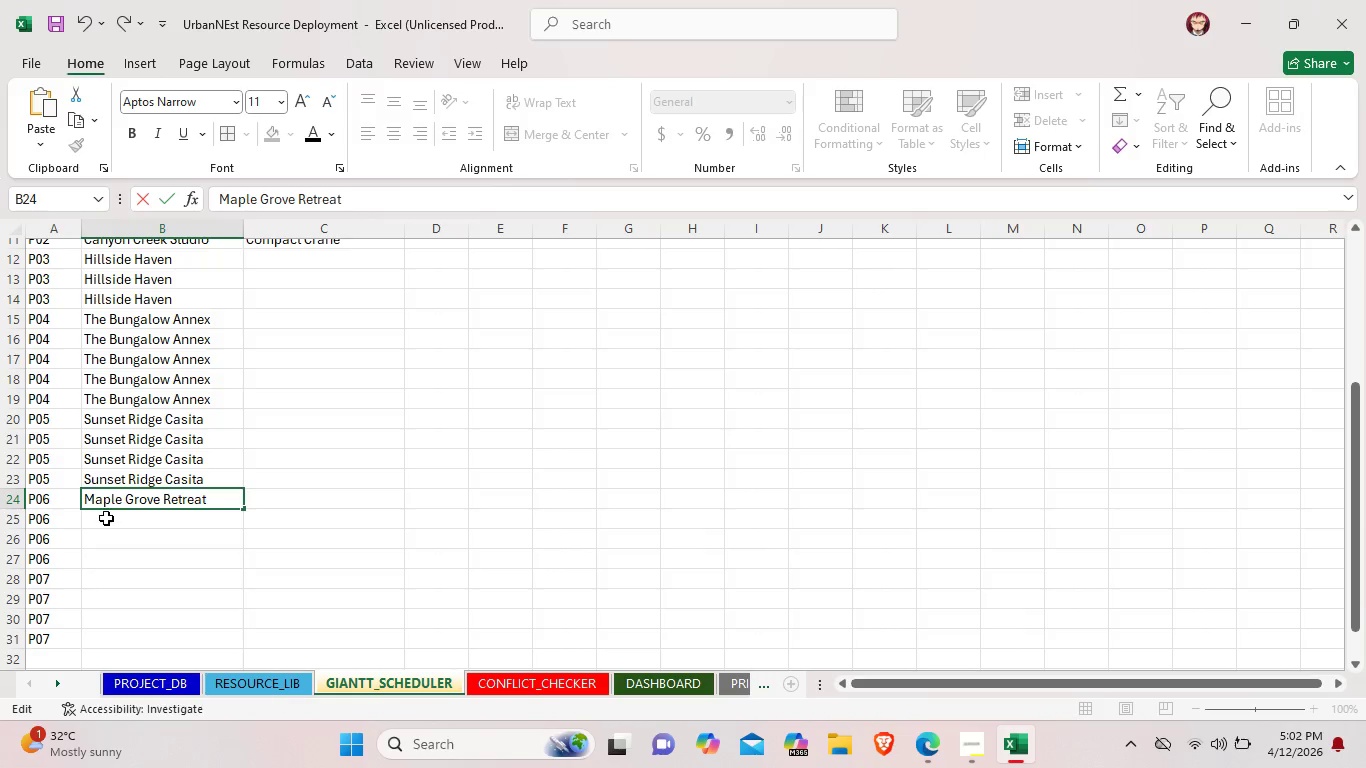 
double_click([106, 518])
 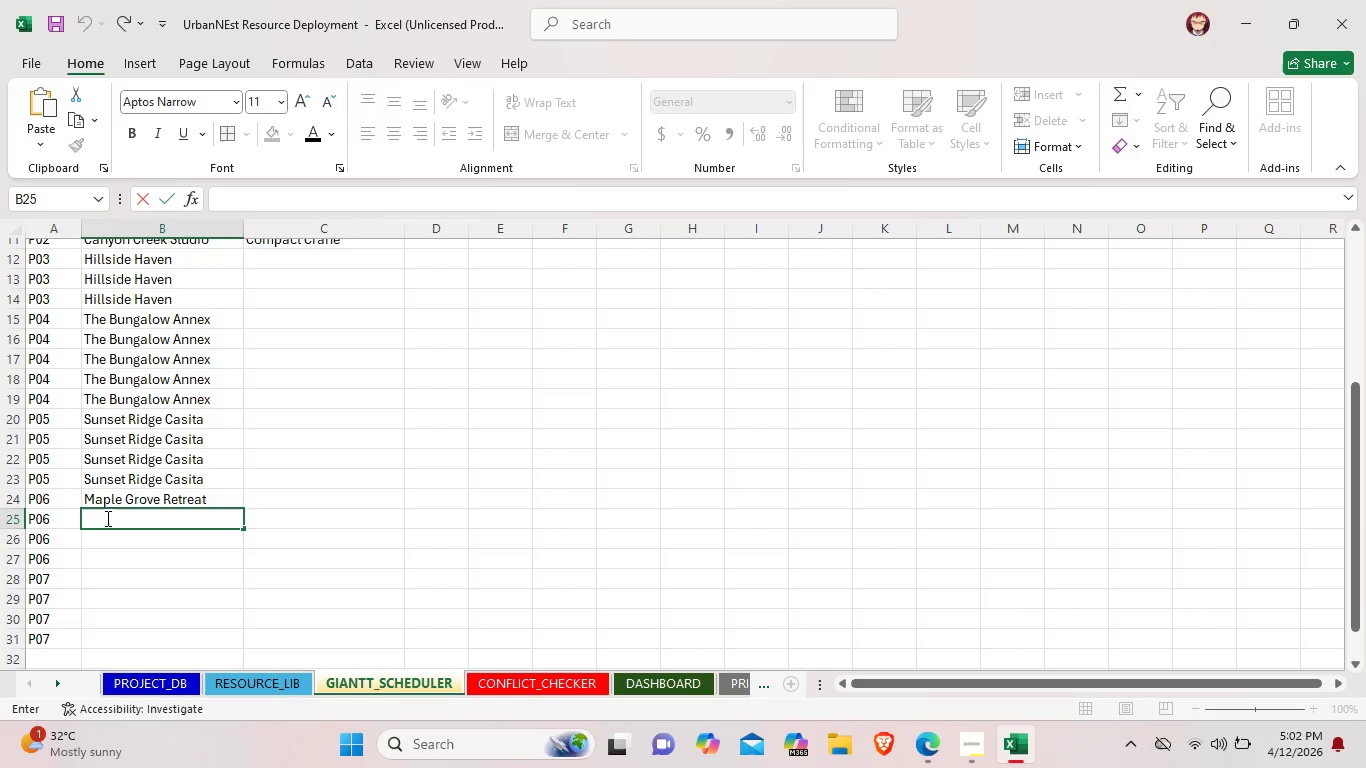 
type(Maple)
 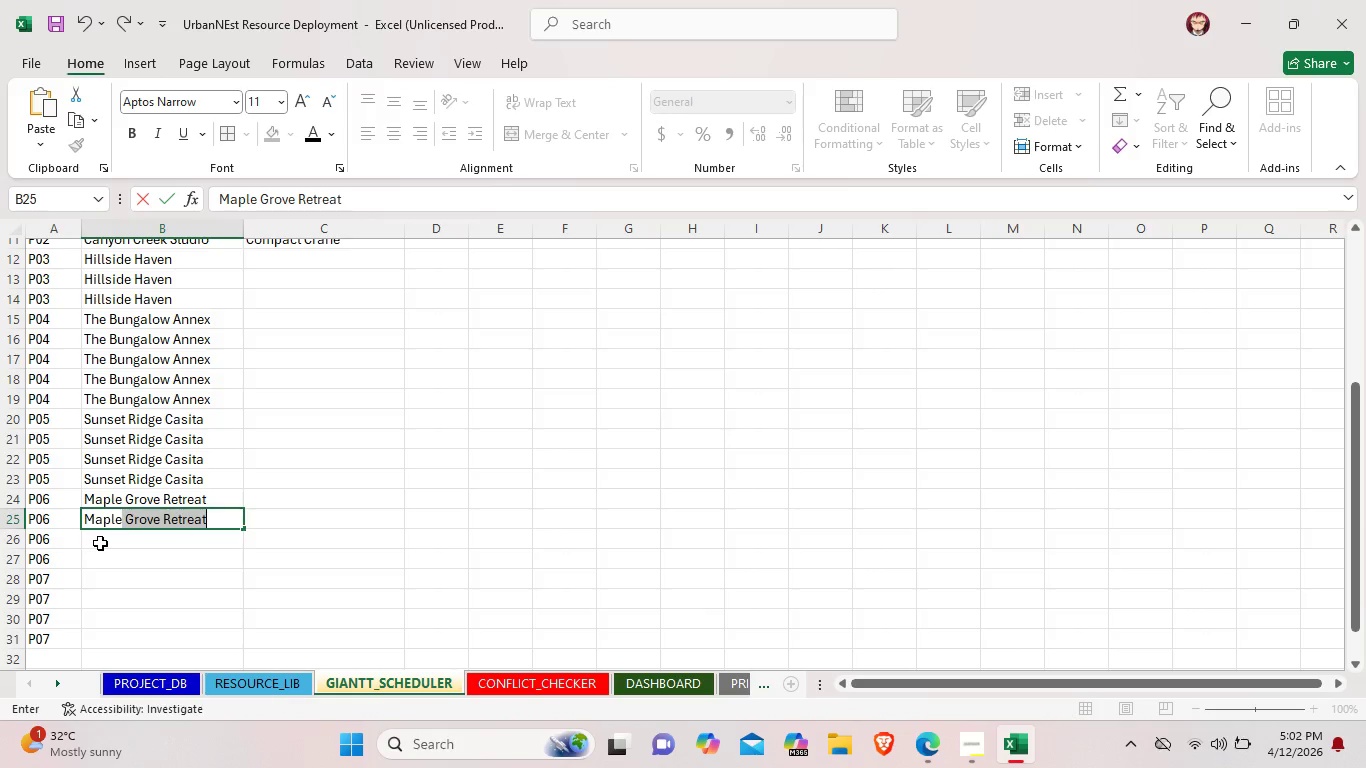 
double_click([101, 542])
 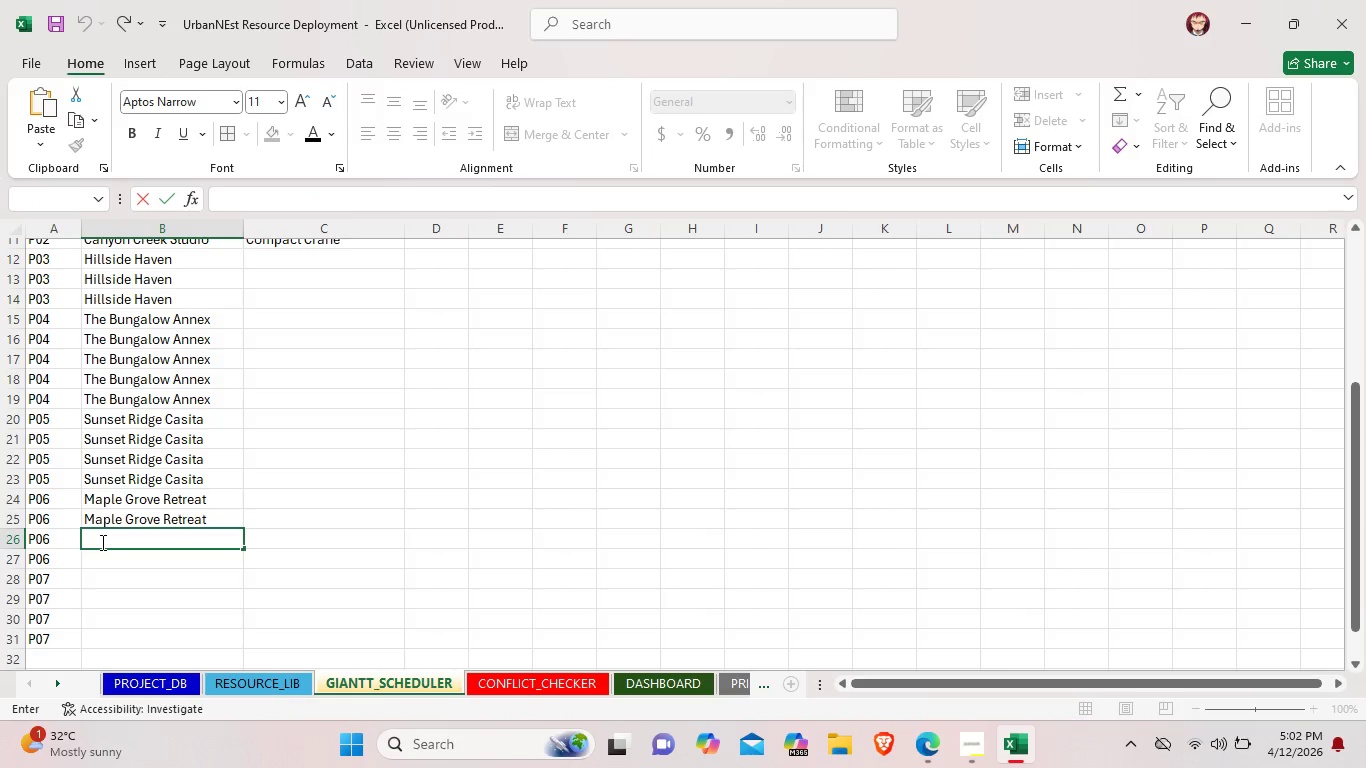 
type(Ma)
 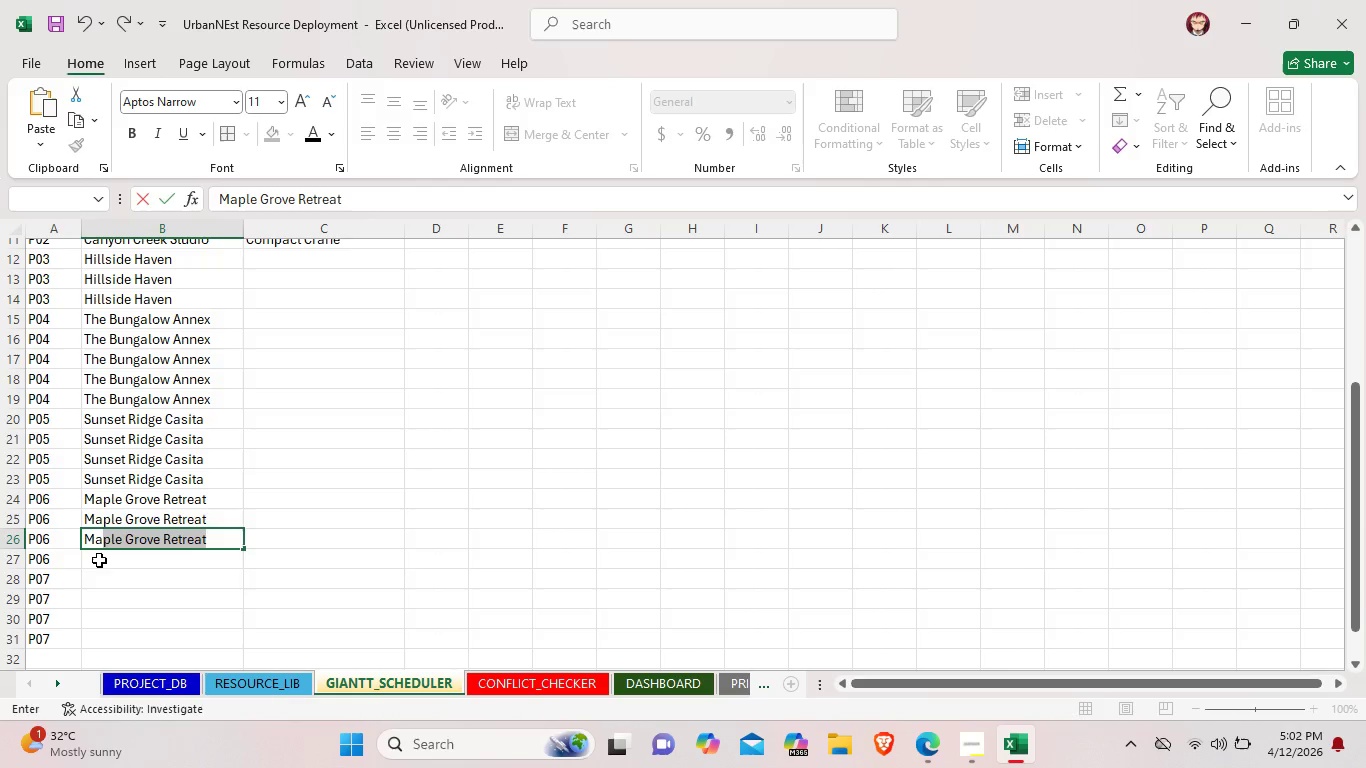 
double_click([99, 560])
 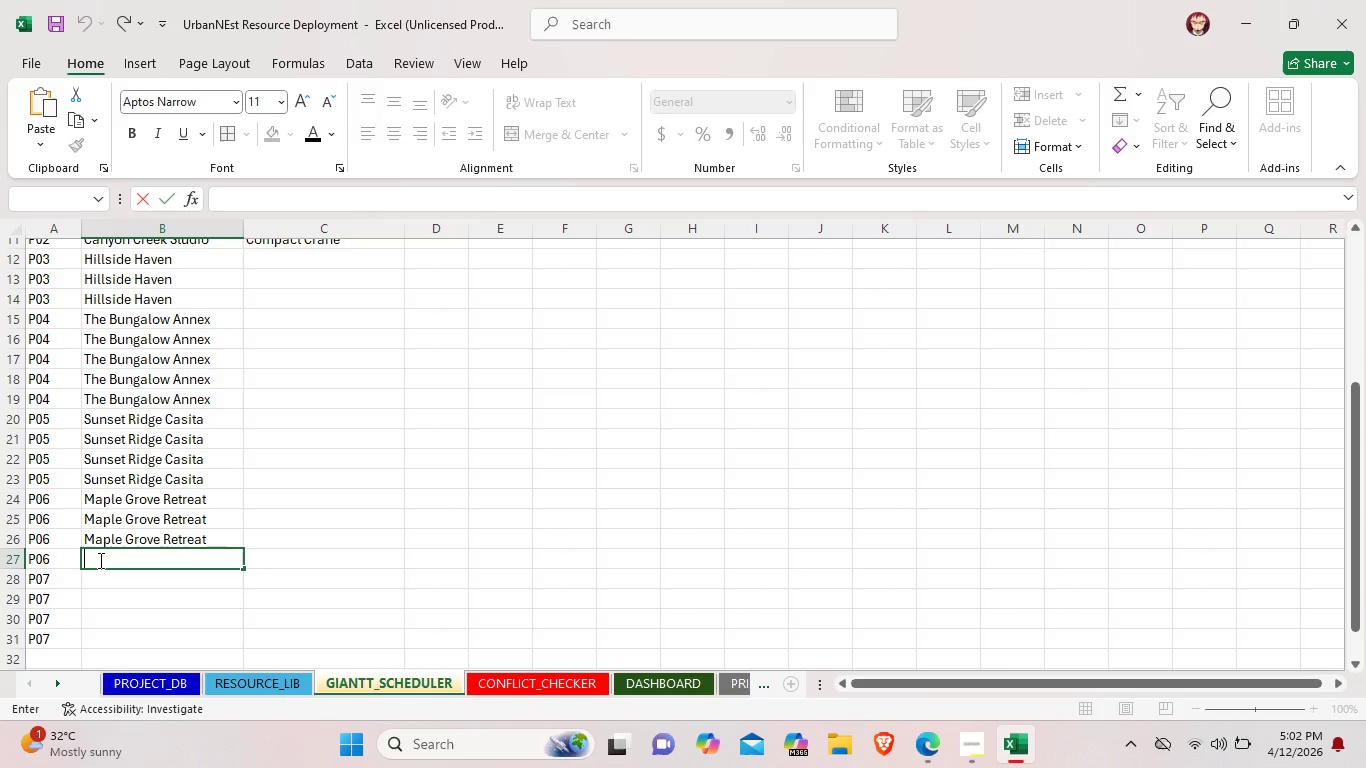 
type(Maple)
 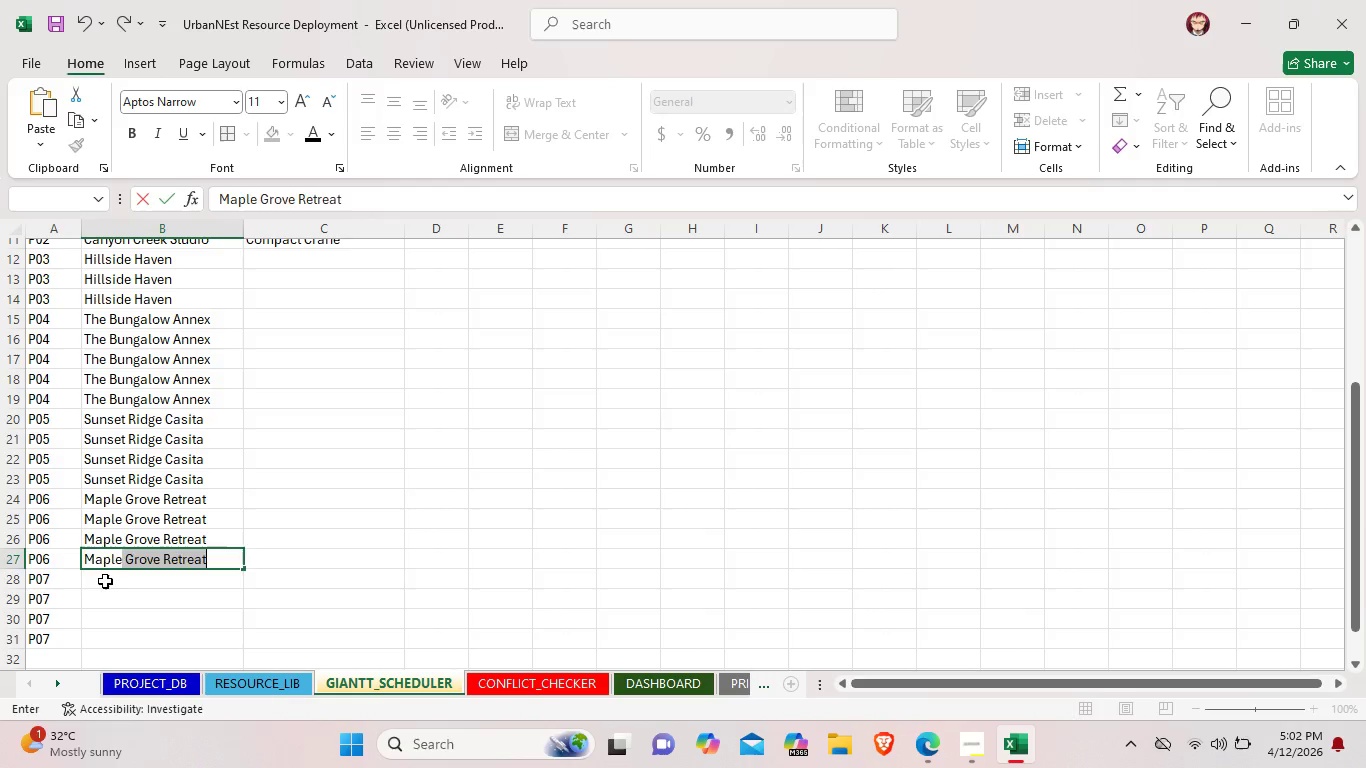 
double_click([105, 581])
 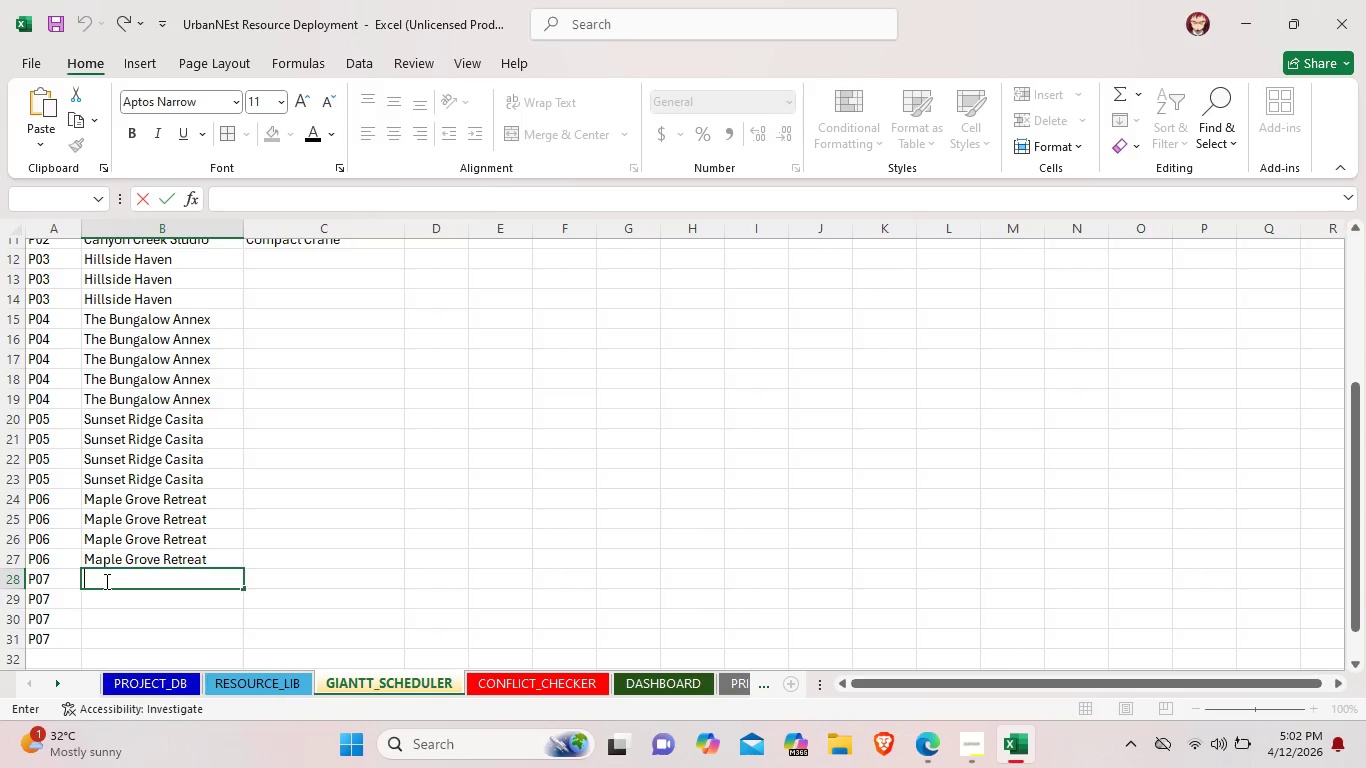 
type(Pacific Palisaf)
key(Backspace)
type(des Pad)
 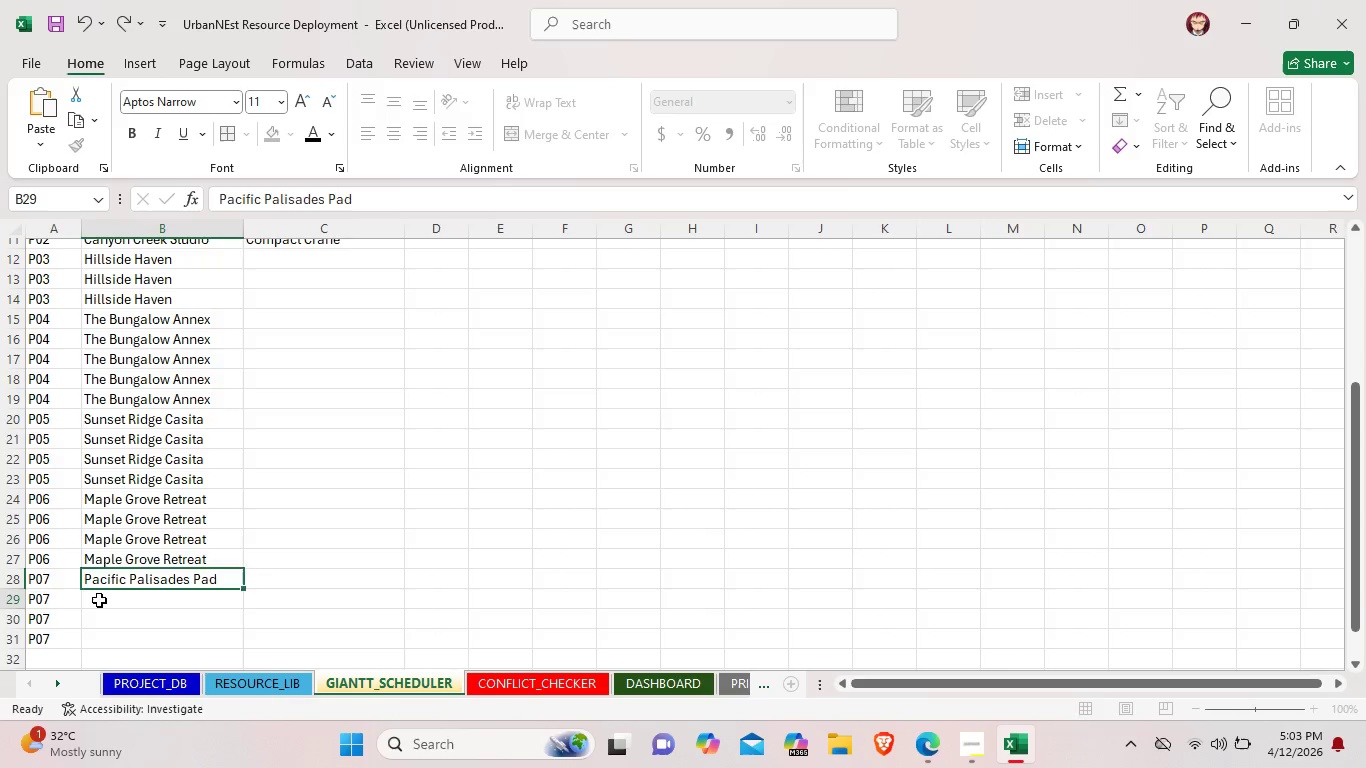 
double_click([99, 600])
 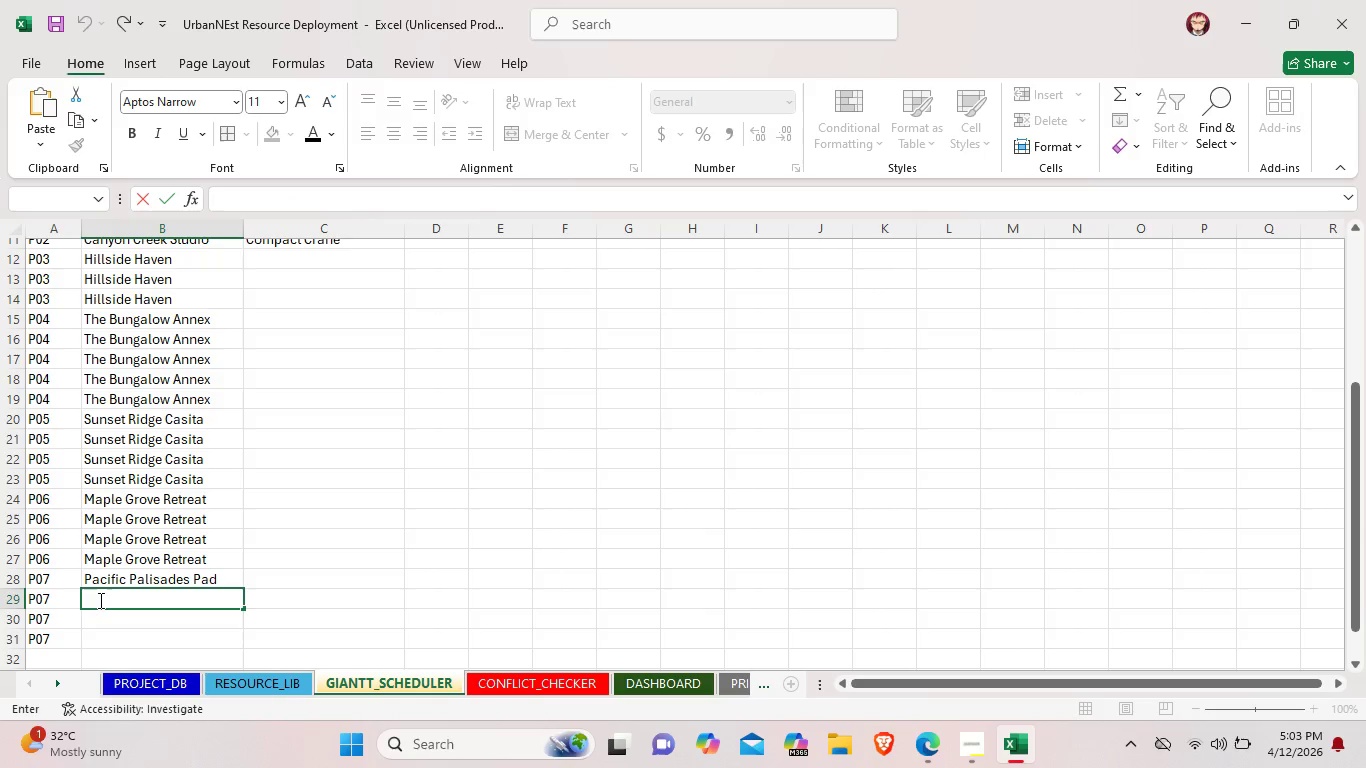 
type(Pacific)
 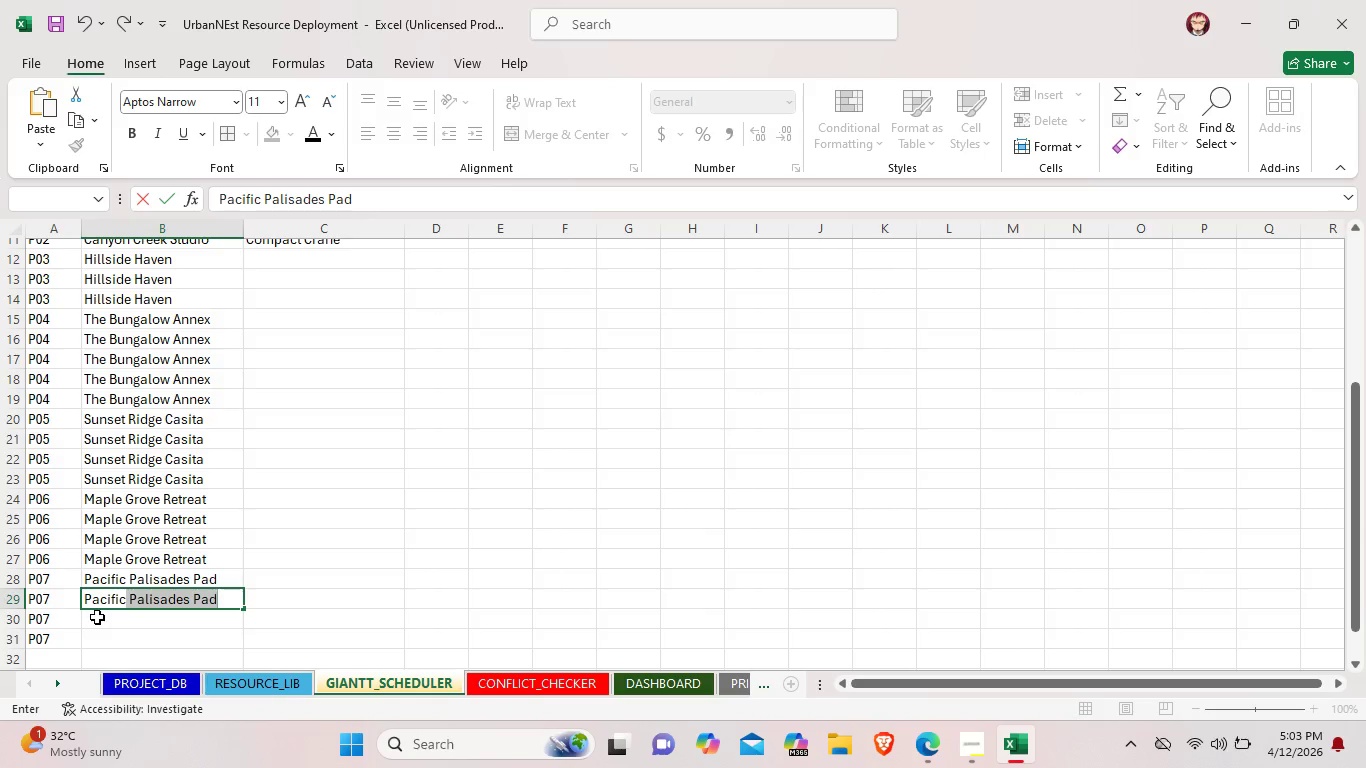 
double_click([97, 617])
 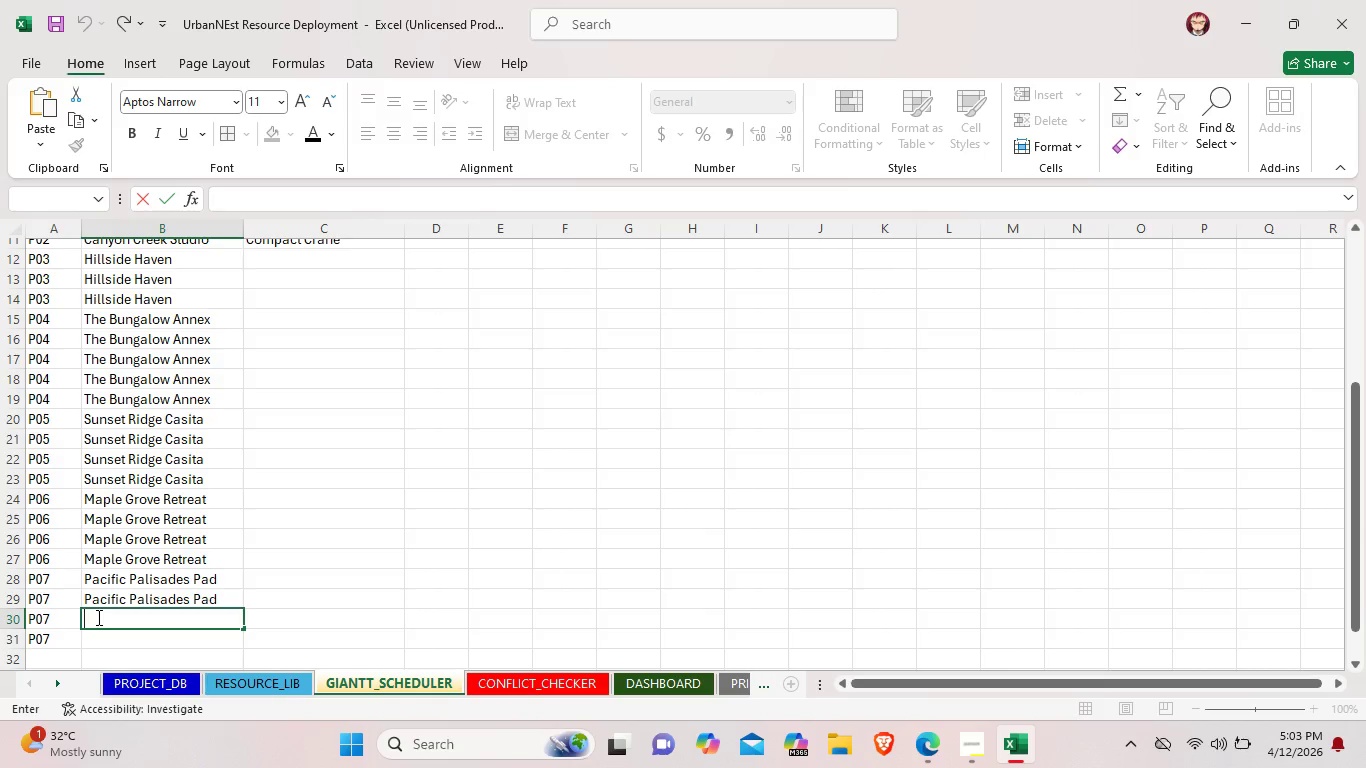 
type(a)
key(Backspace)
type(pai)
key(Backspace)
key(Backspace)
key(Backspace)
type(Paci)
 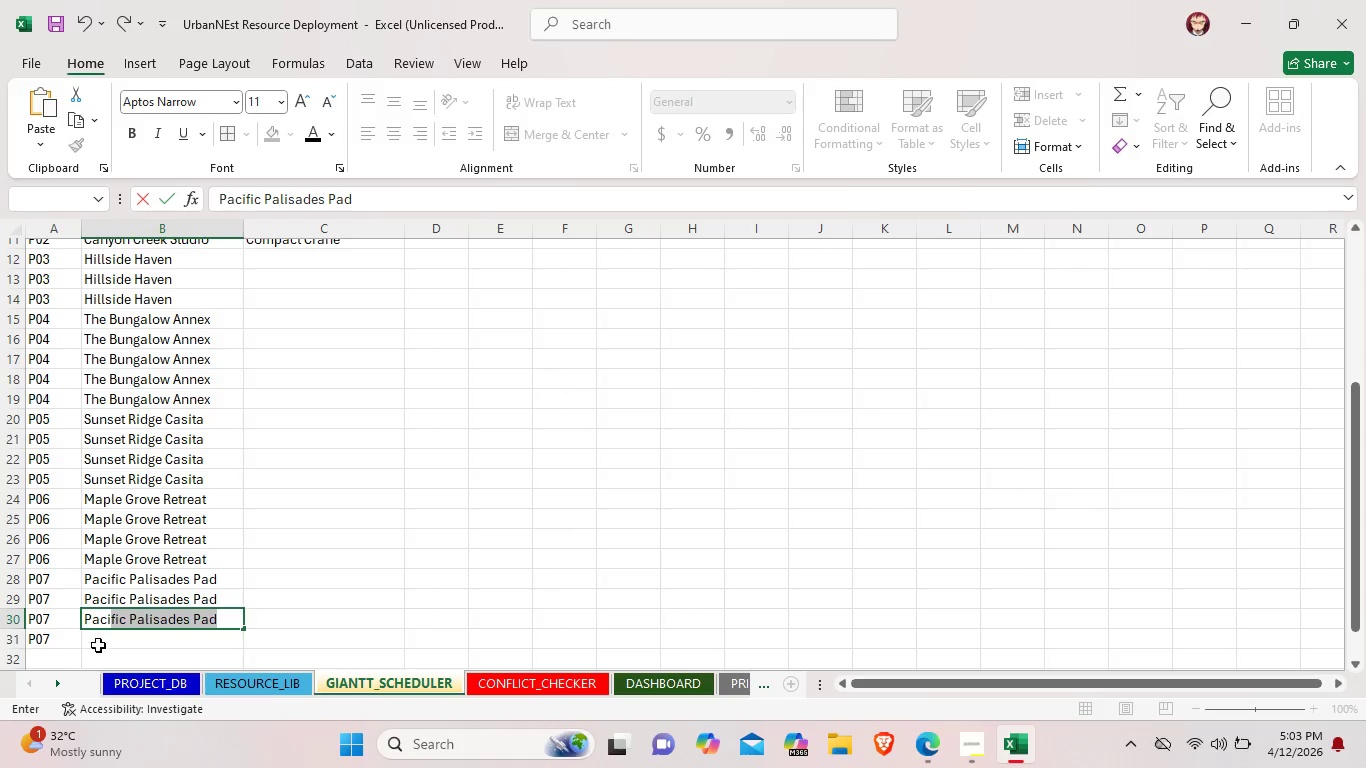 
double_click([104, 636])
 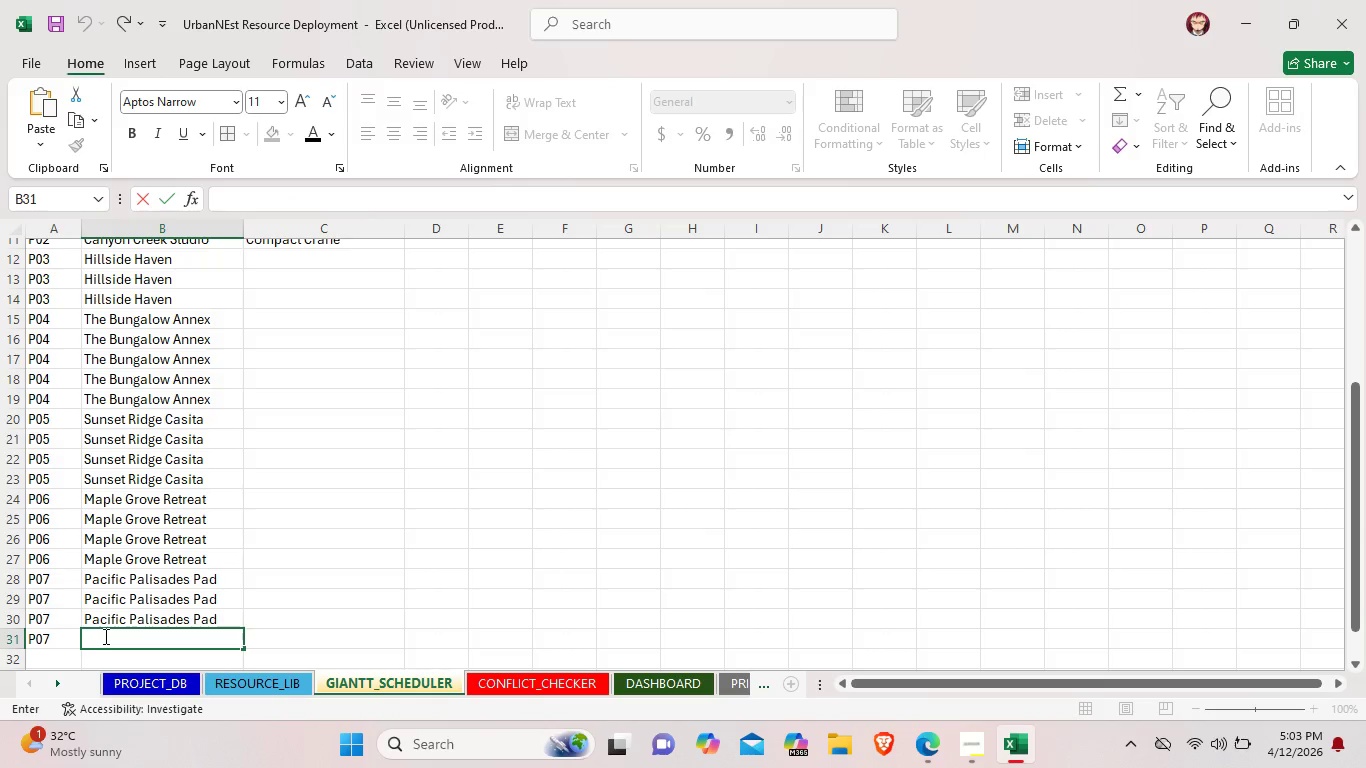 
type(Pacific)
 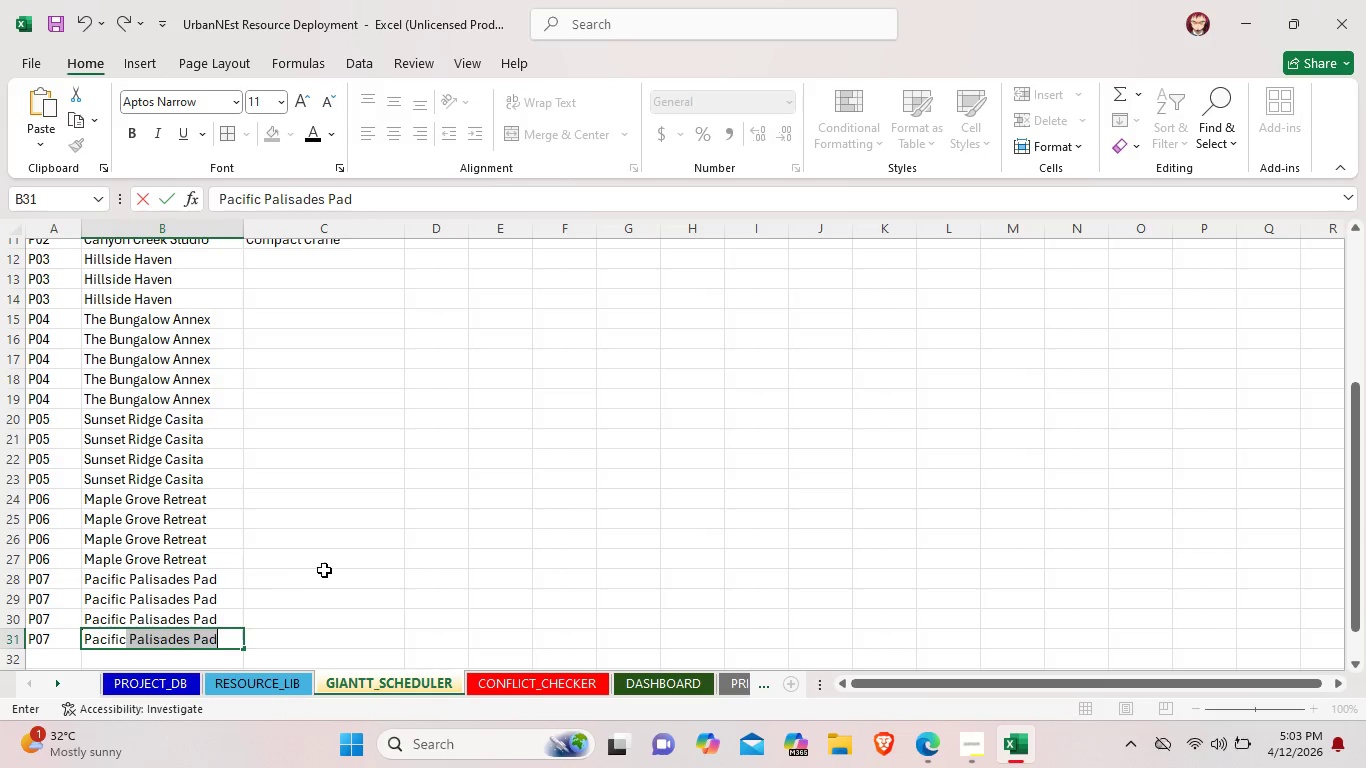 
left_click([325, 570])
 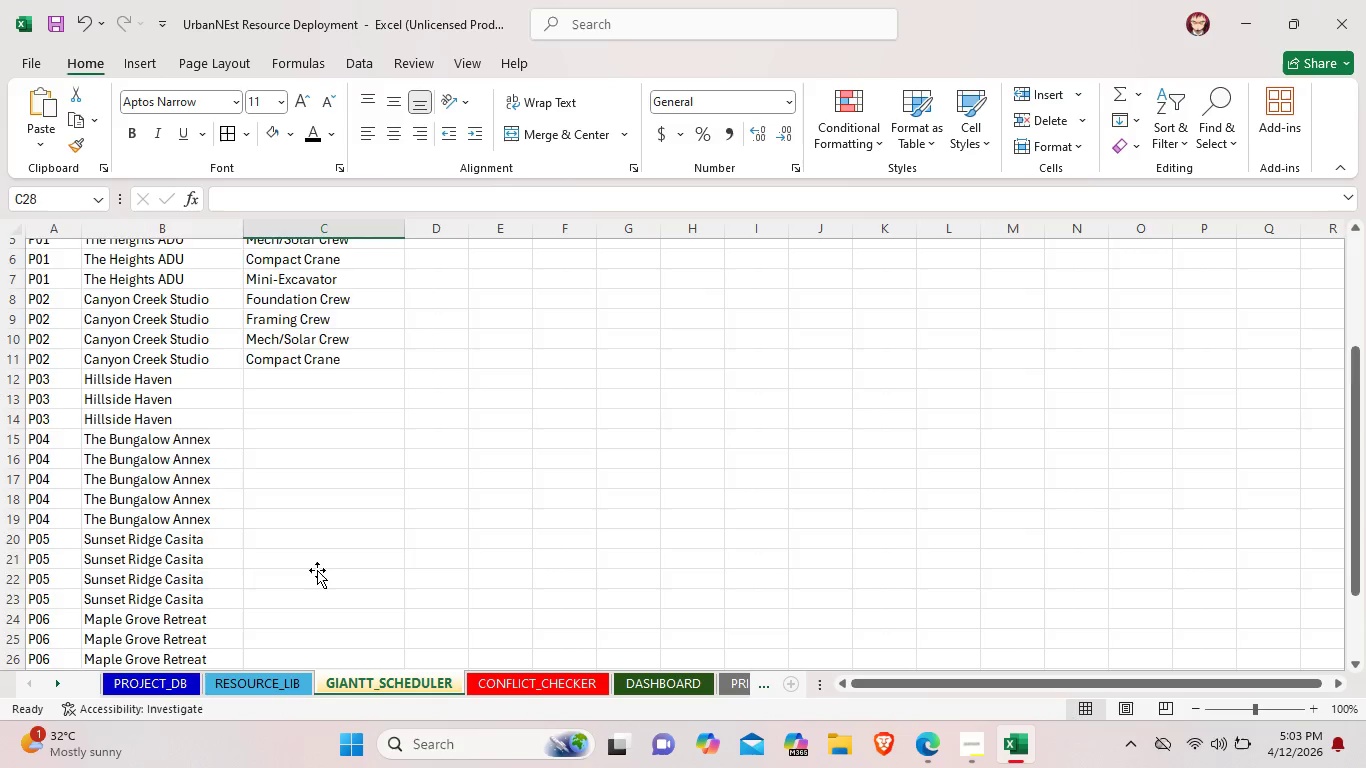 
scroll: coordinate [317, 570], scroll_direction: up, amount: 5.0
 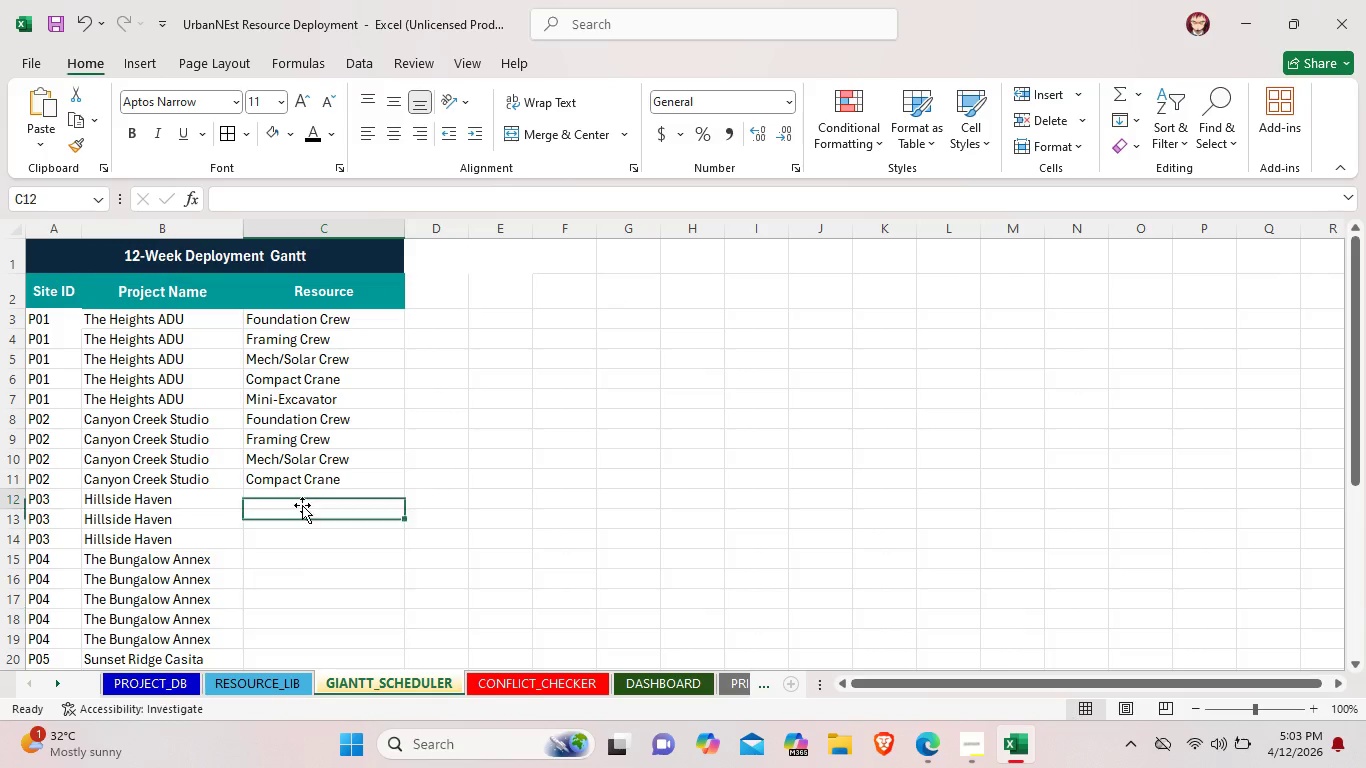 
double_click([302, 505])
 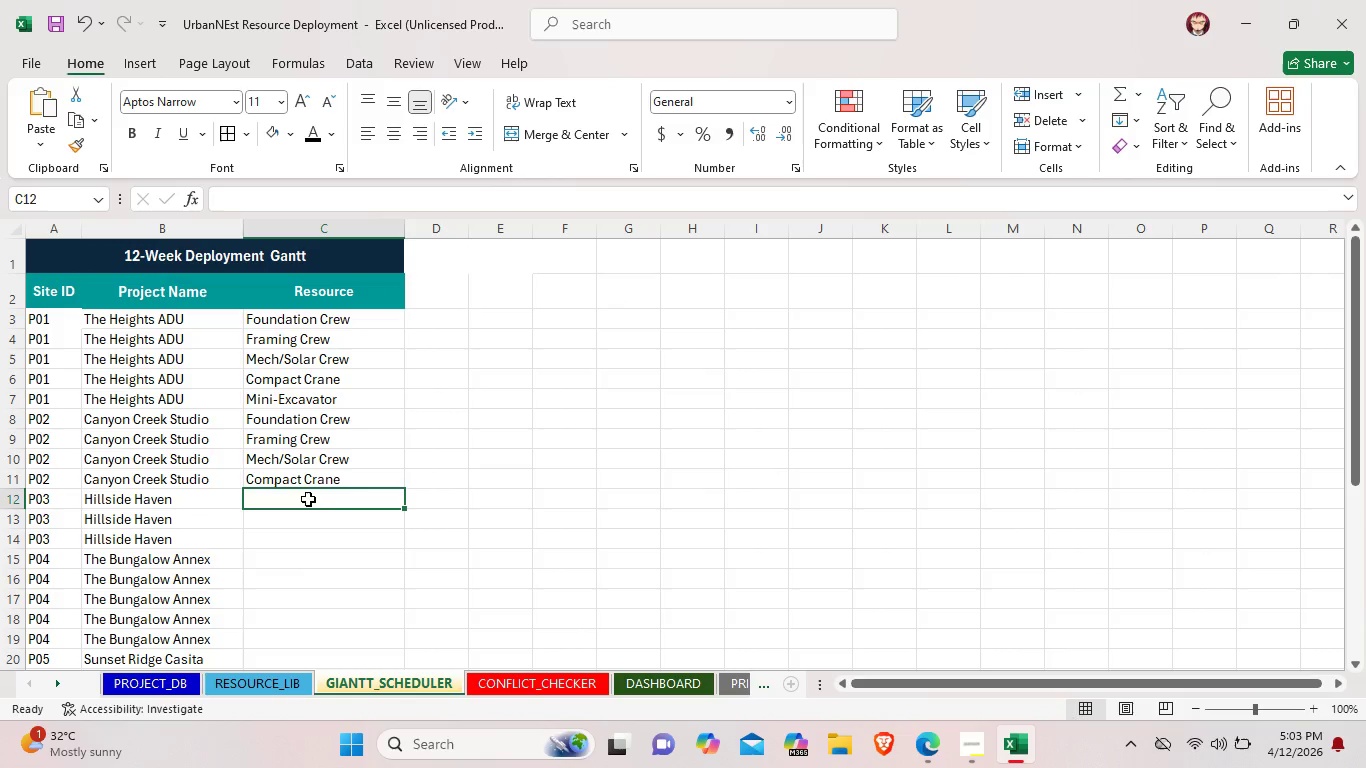 
double_click([308, 499])
 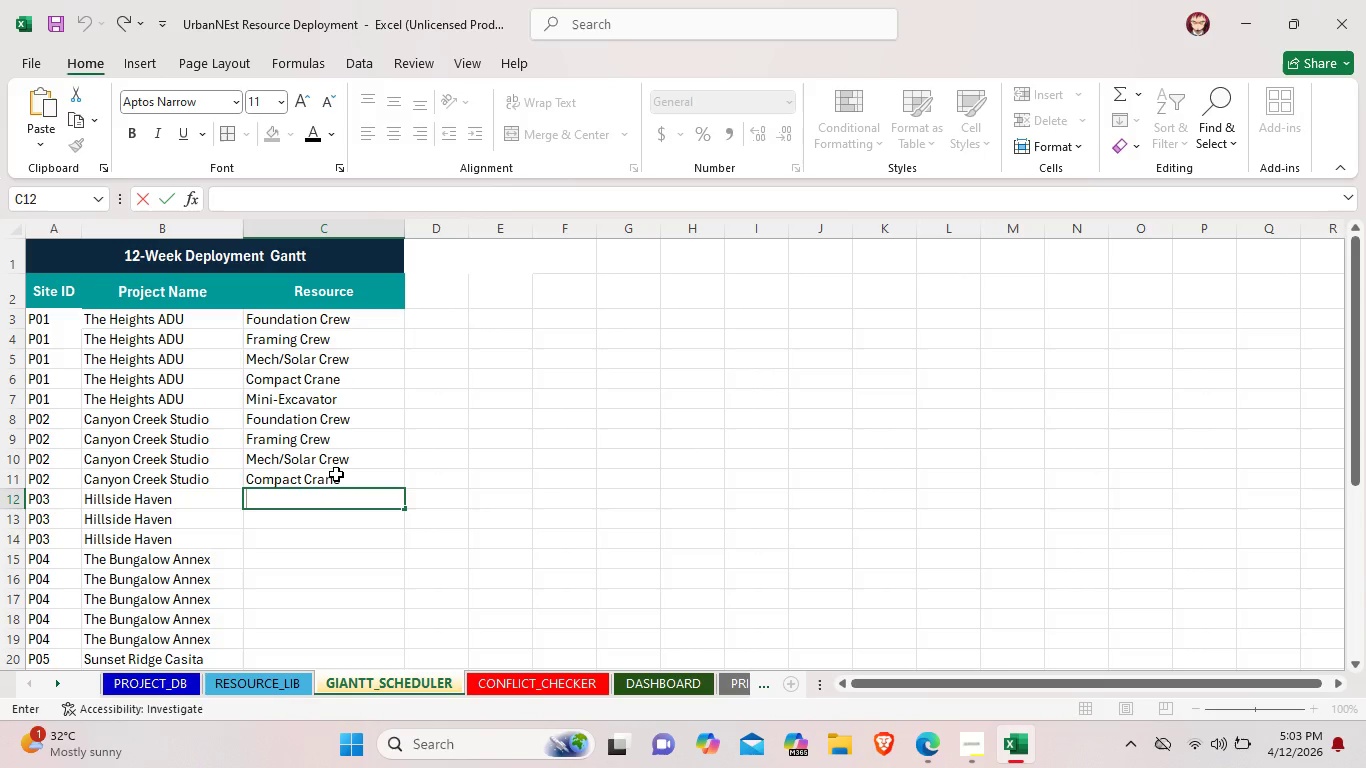 
wait(11.94)
 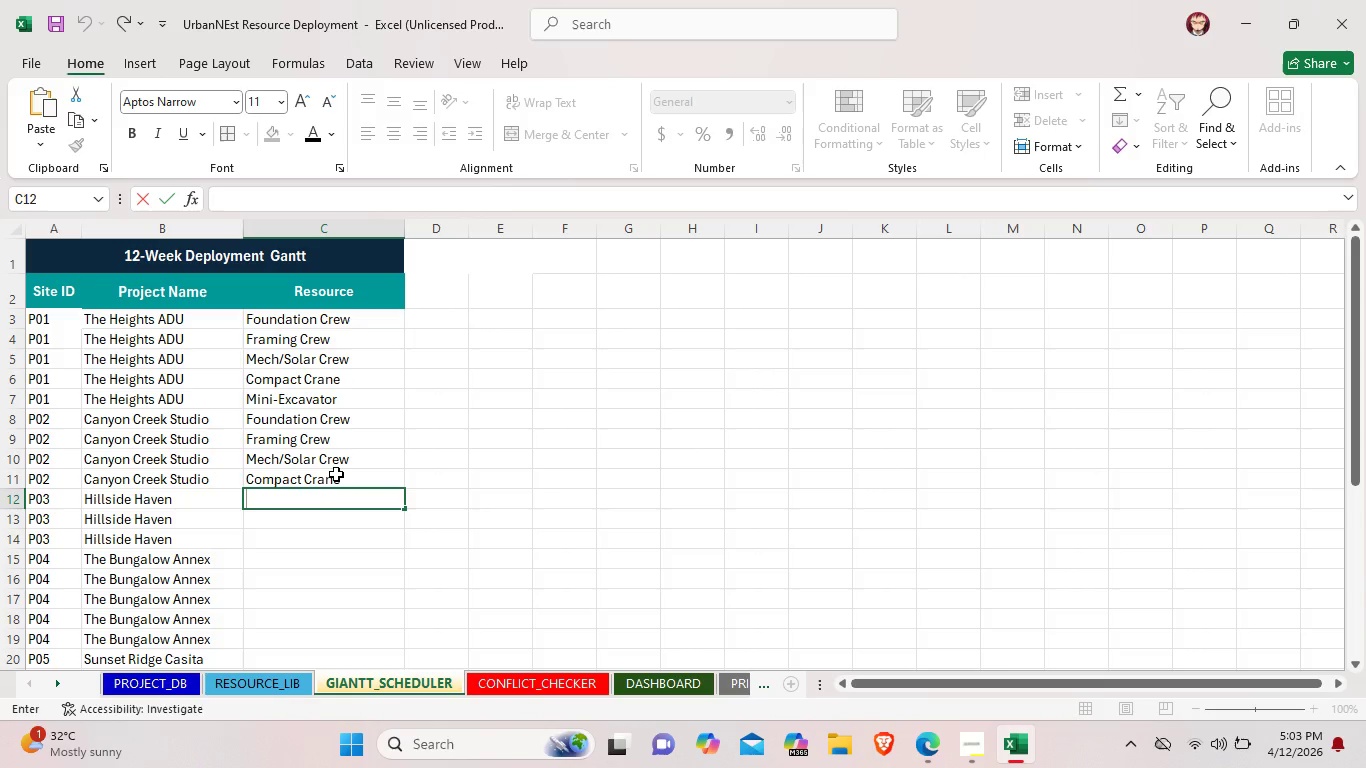 
left_click([336, 413])
 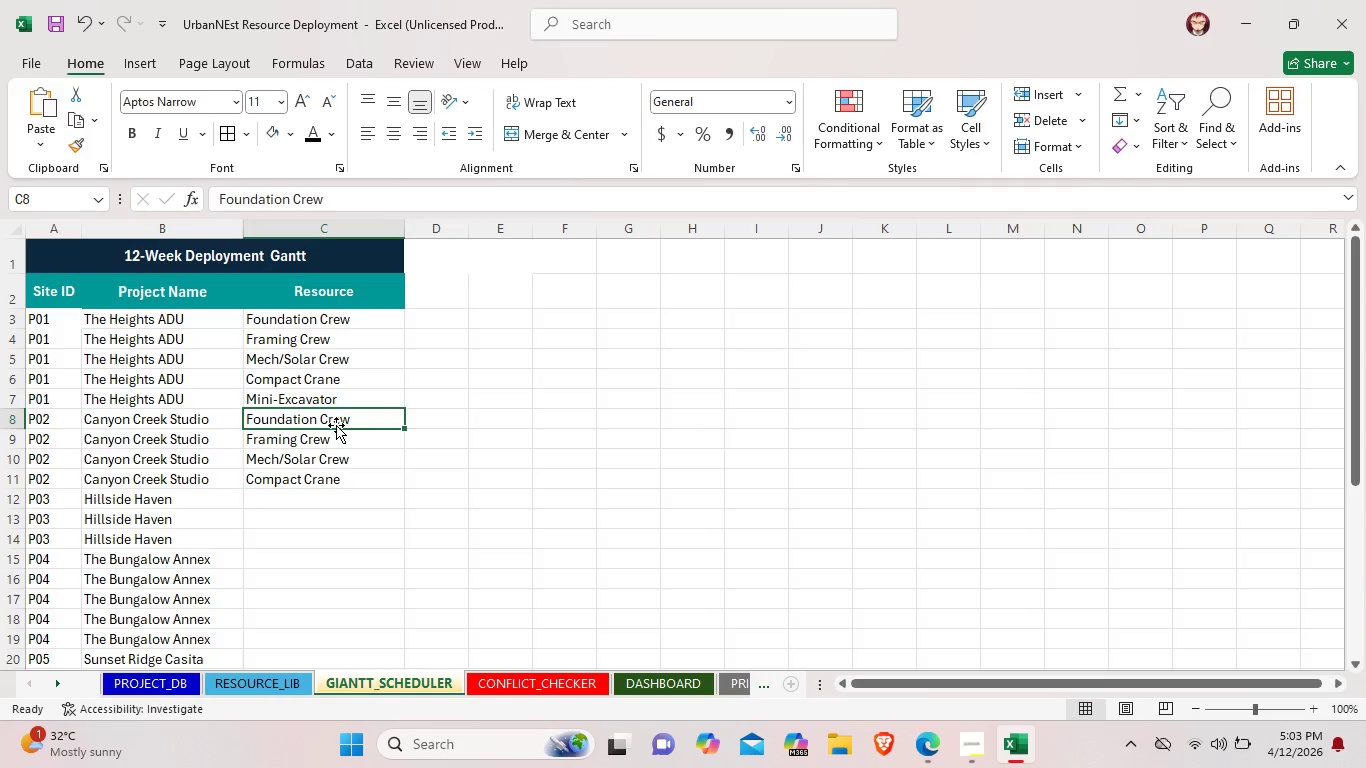 
wait(6.48)
 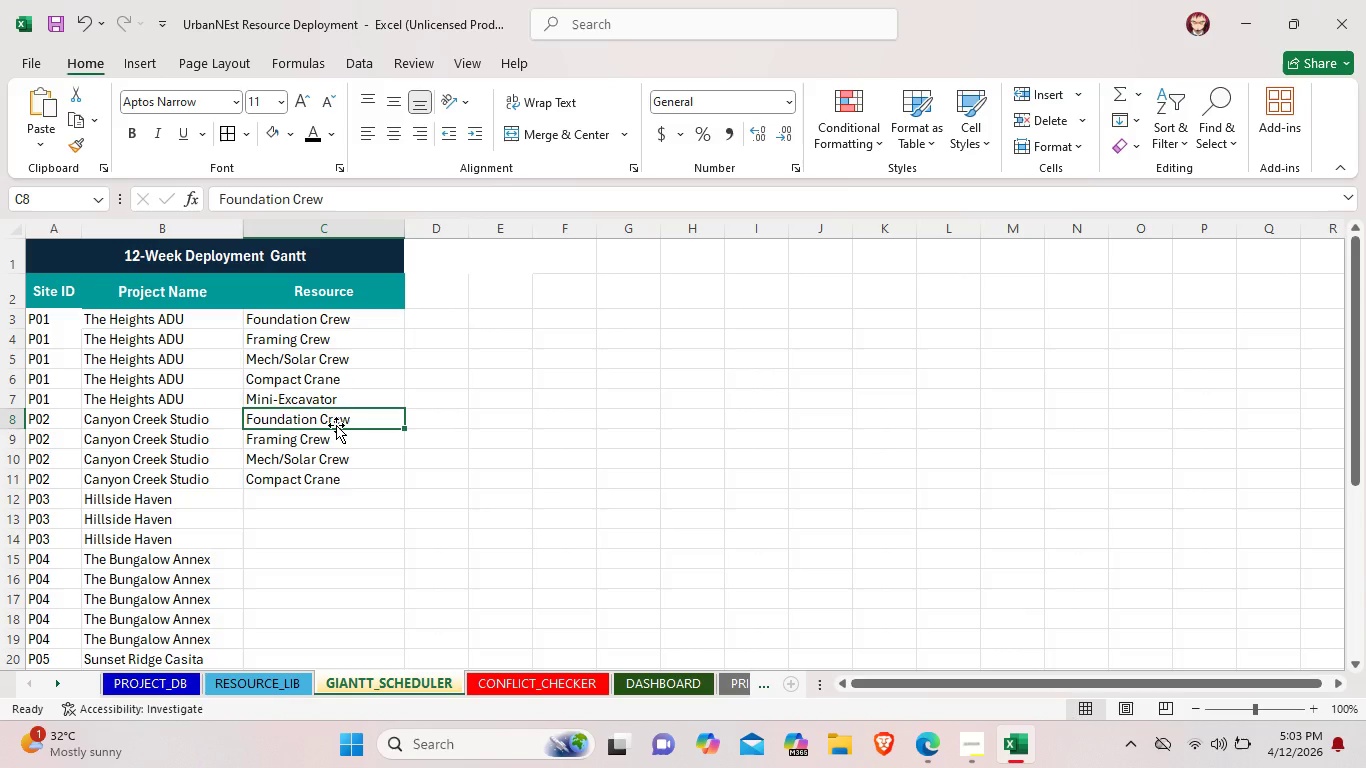 
double_click([338, 458])
 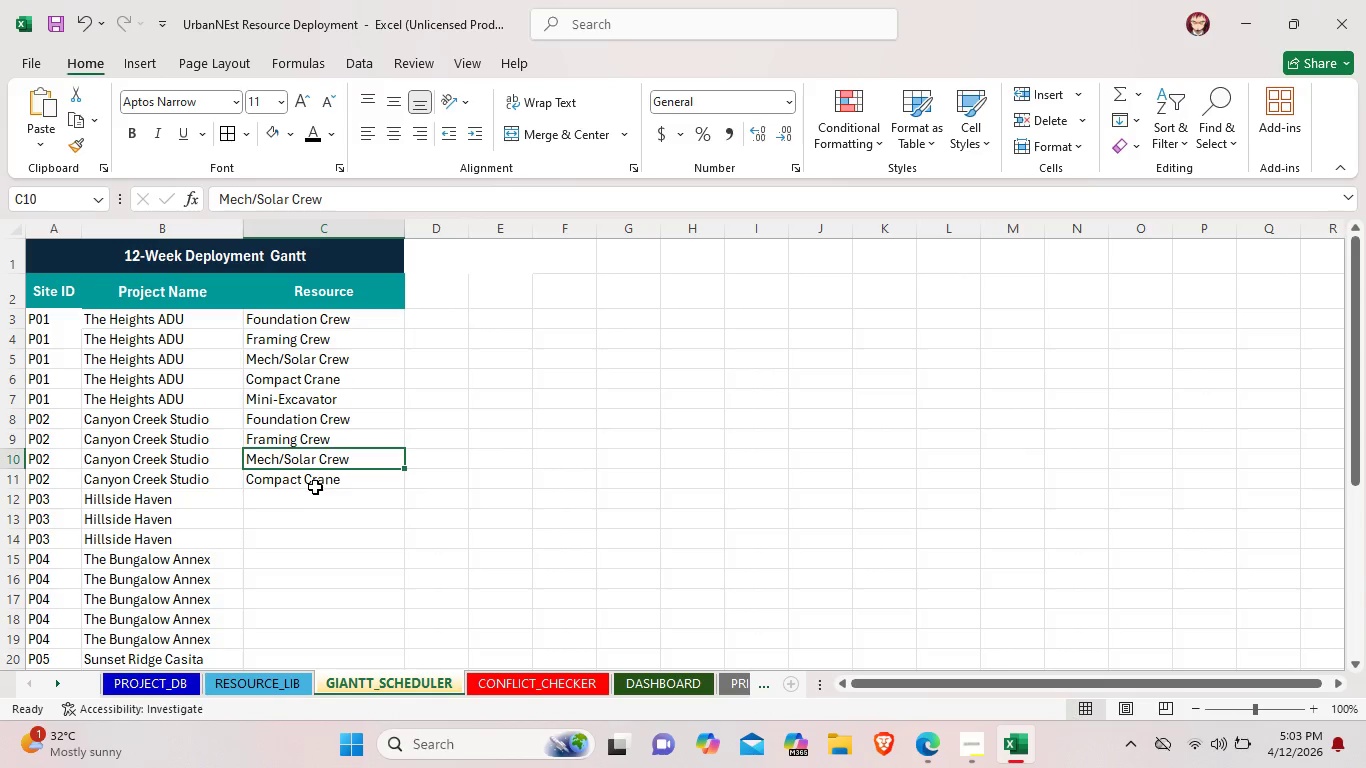 
left_click([313, 489])
 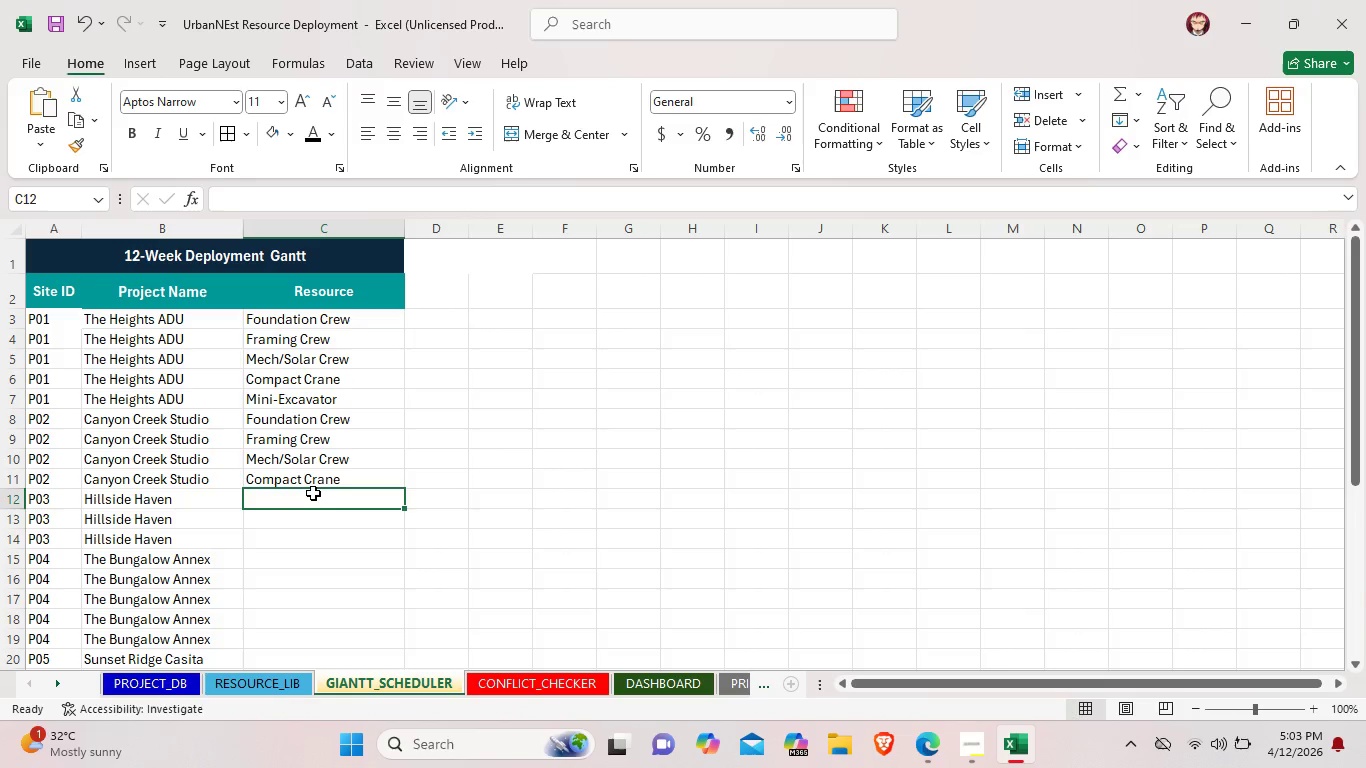 
double_click([313, 493])
 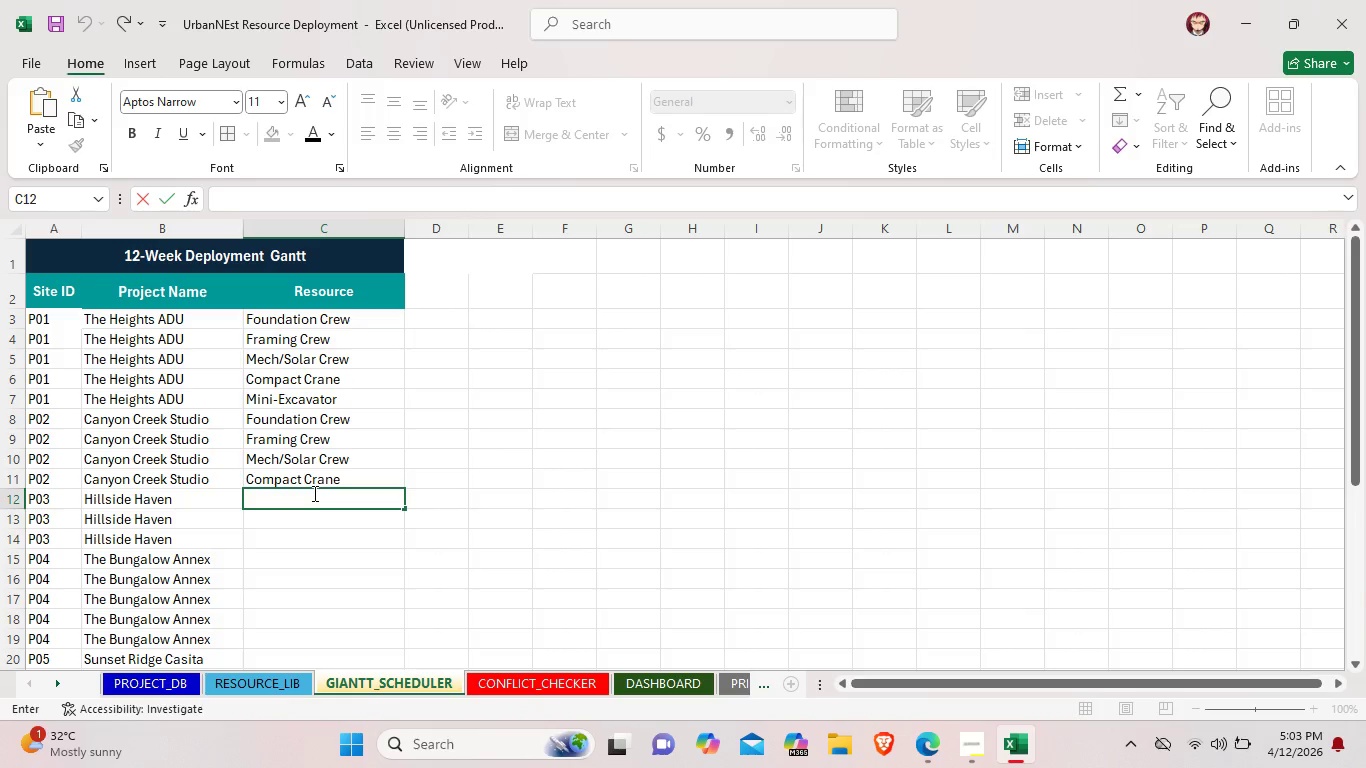 
type(Fou)
 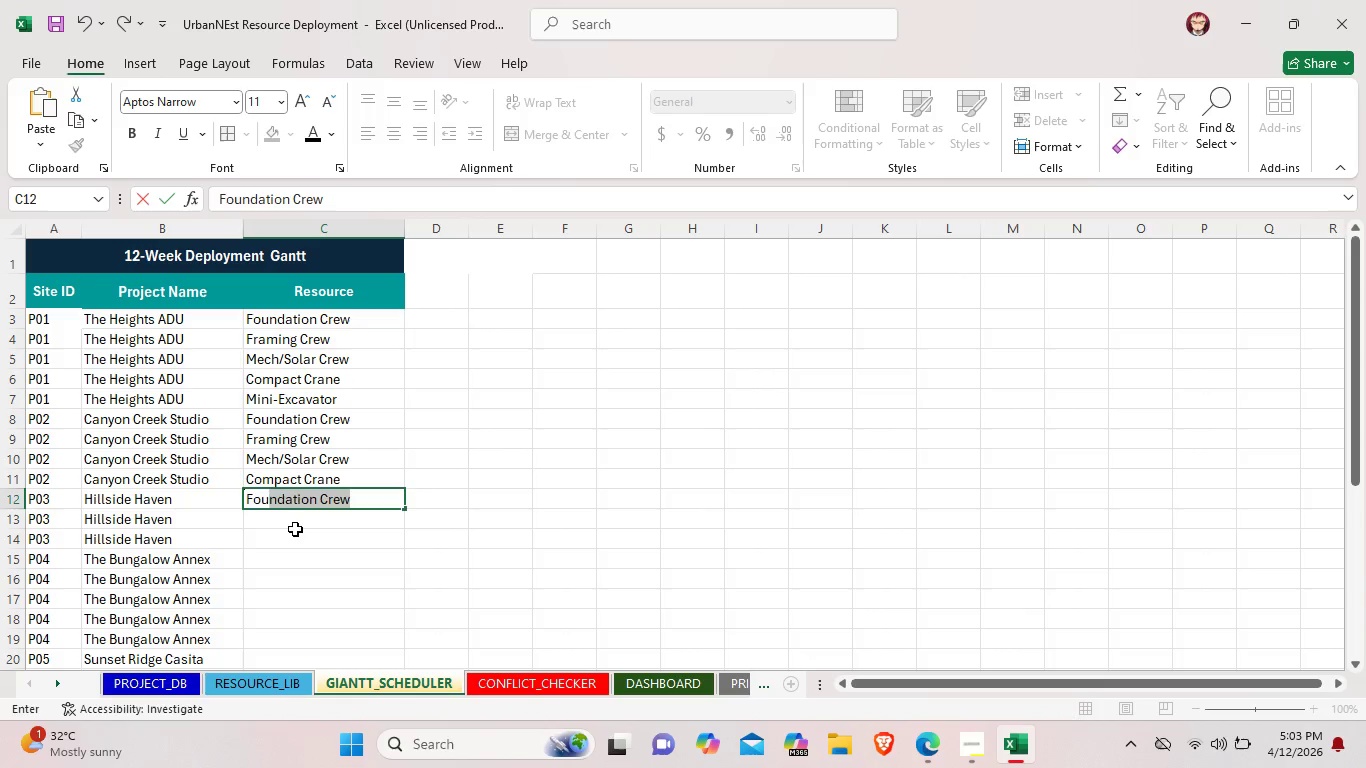 
double_click([295, 529])
 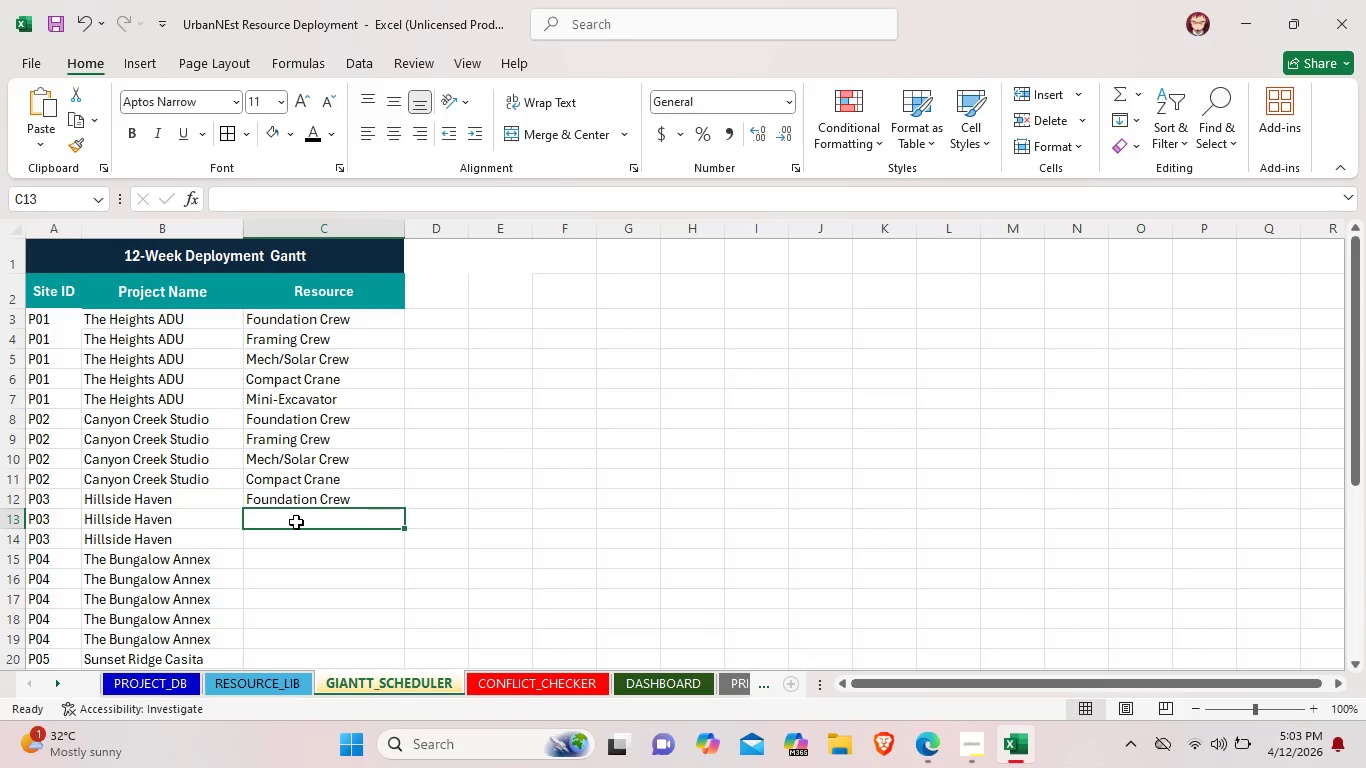 
triple_click([296, 522])
 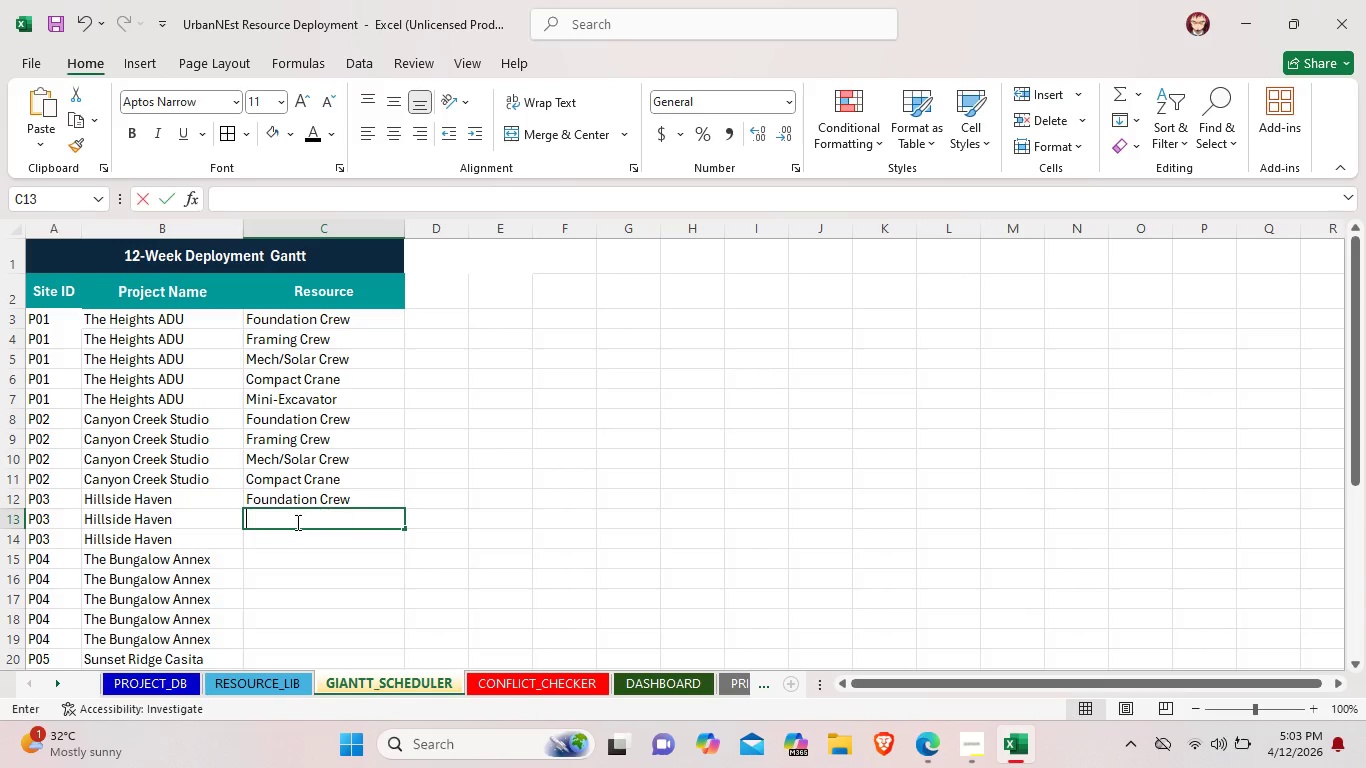 
triple_click([296, 522])
 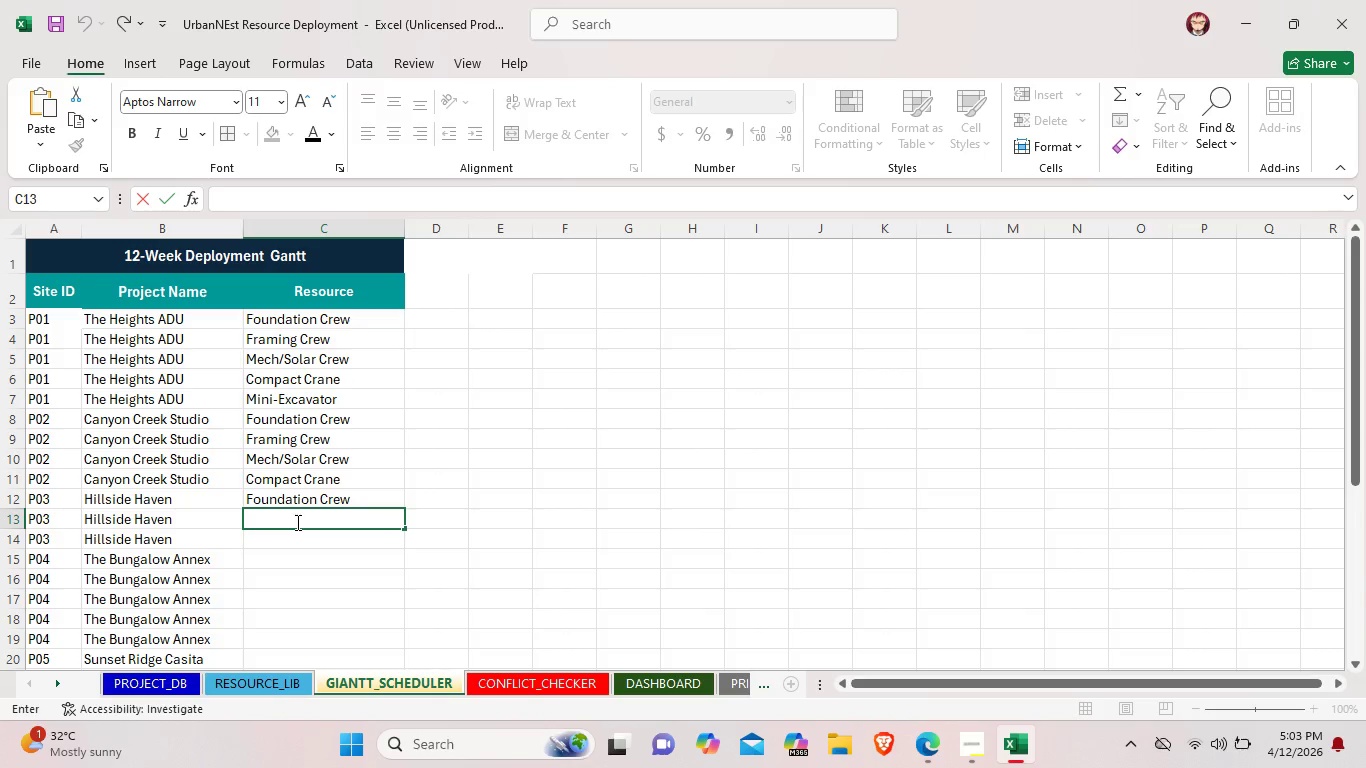 
wait(6.22)
 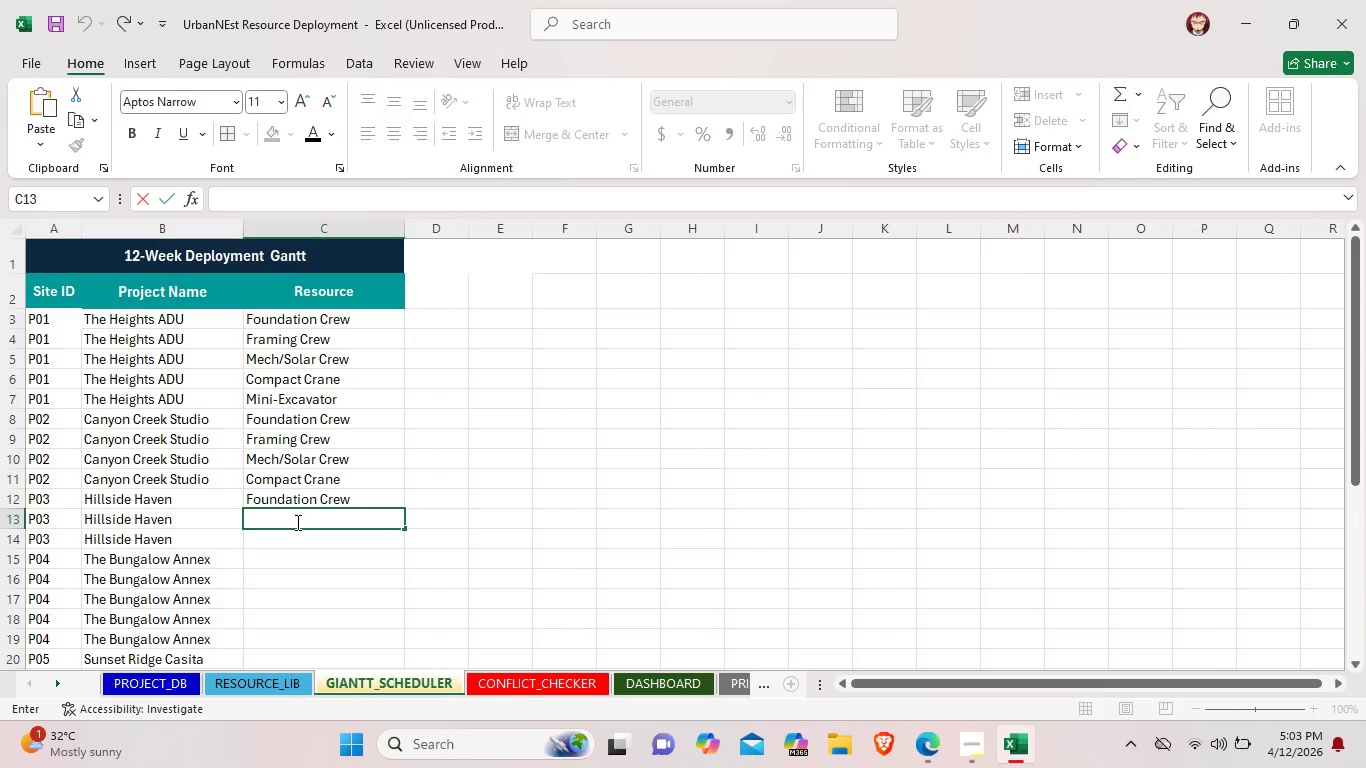 
type(Fra)
 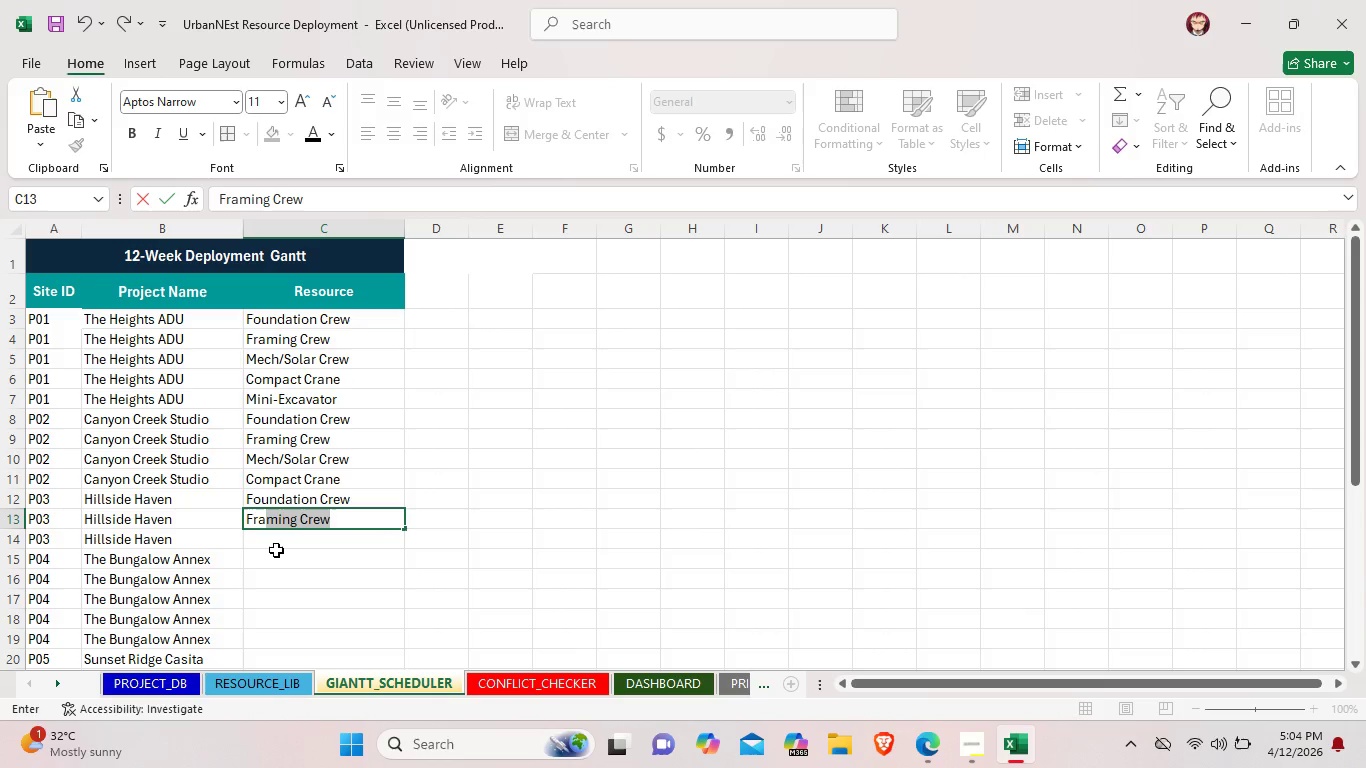 
double_click([276, 545])
 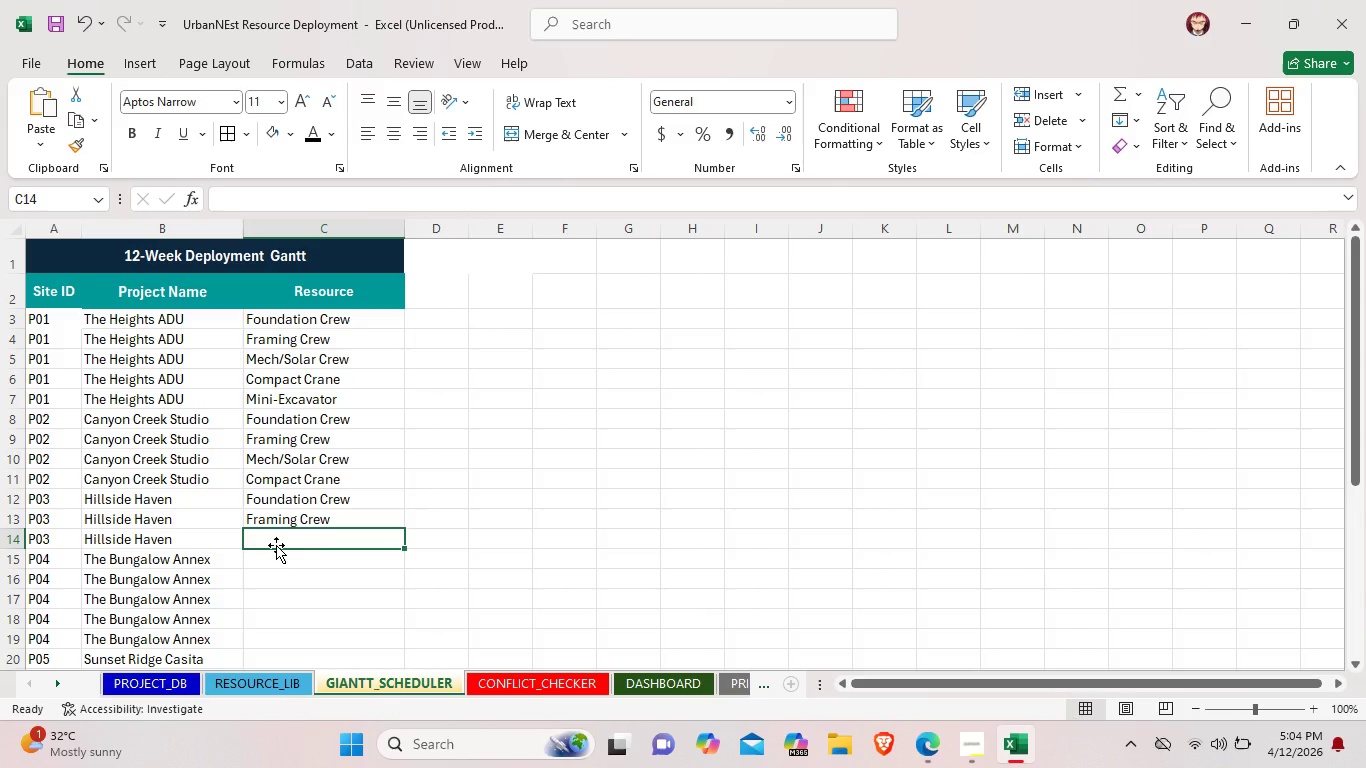 
wait(22.92)
 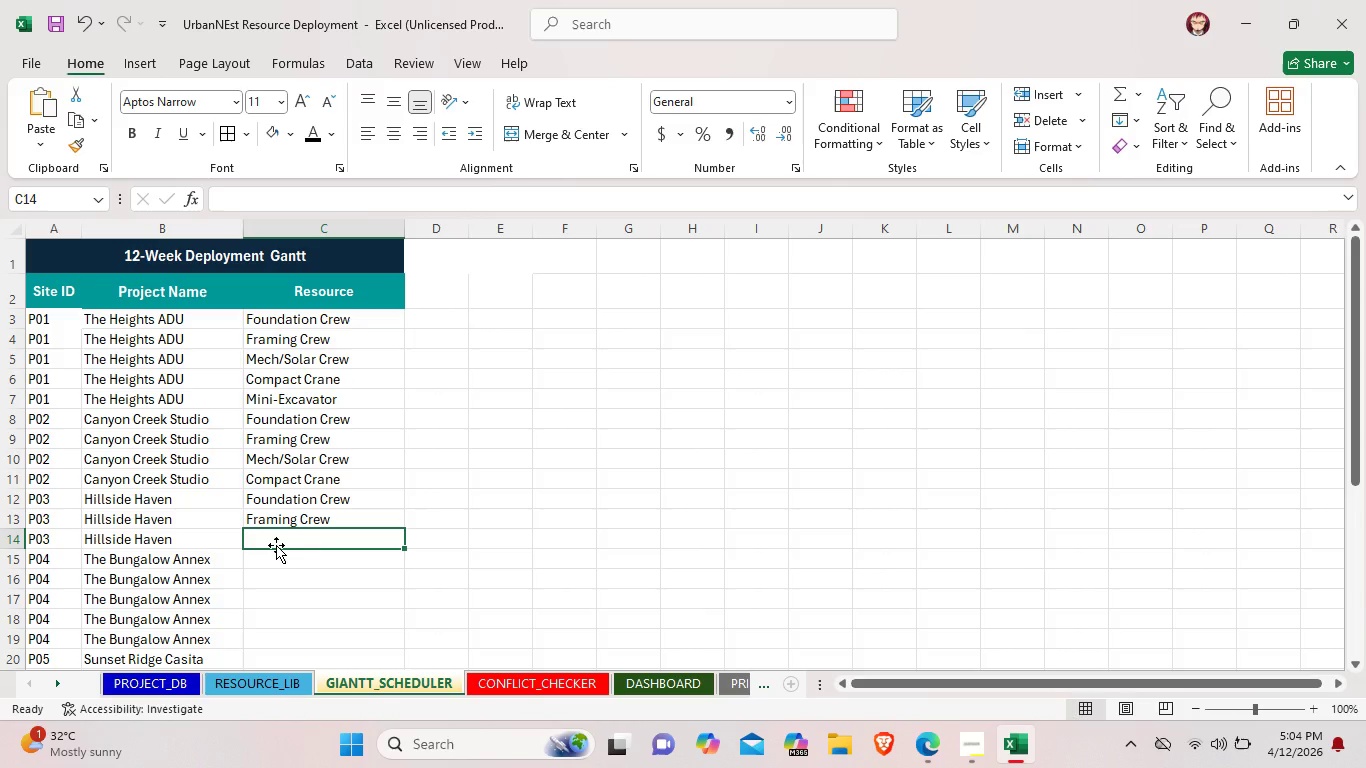 
left_click([70, 558])
 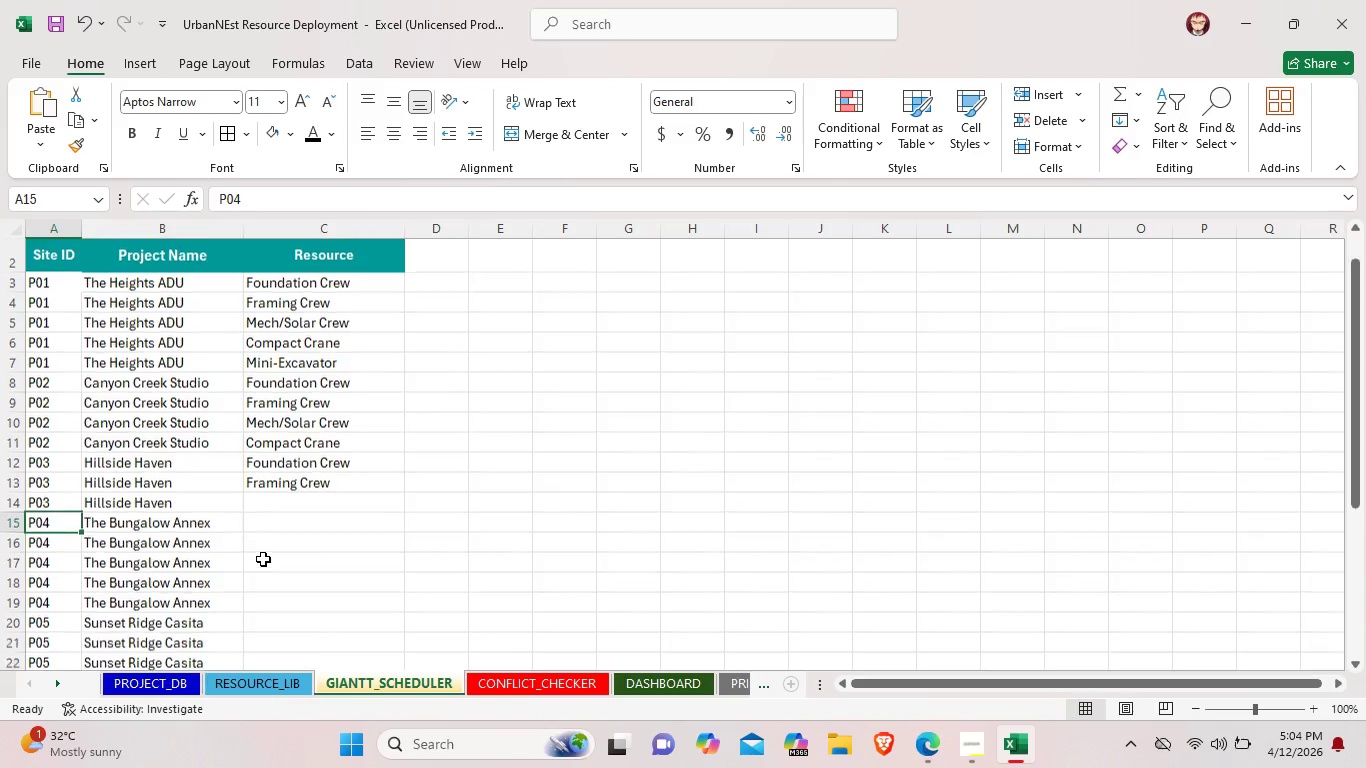 
scroll: coordinate [263, 559], scroll_direction: down, amount: 1.0
 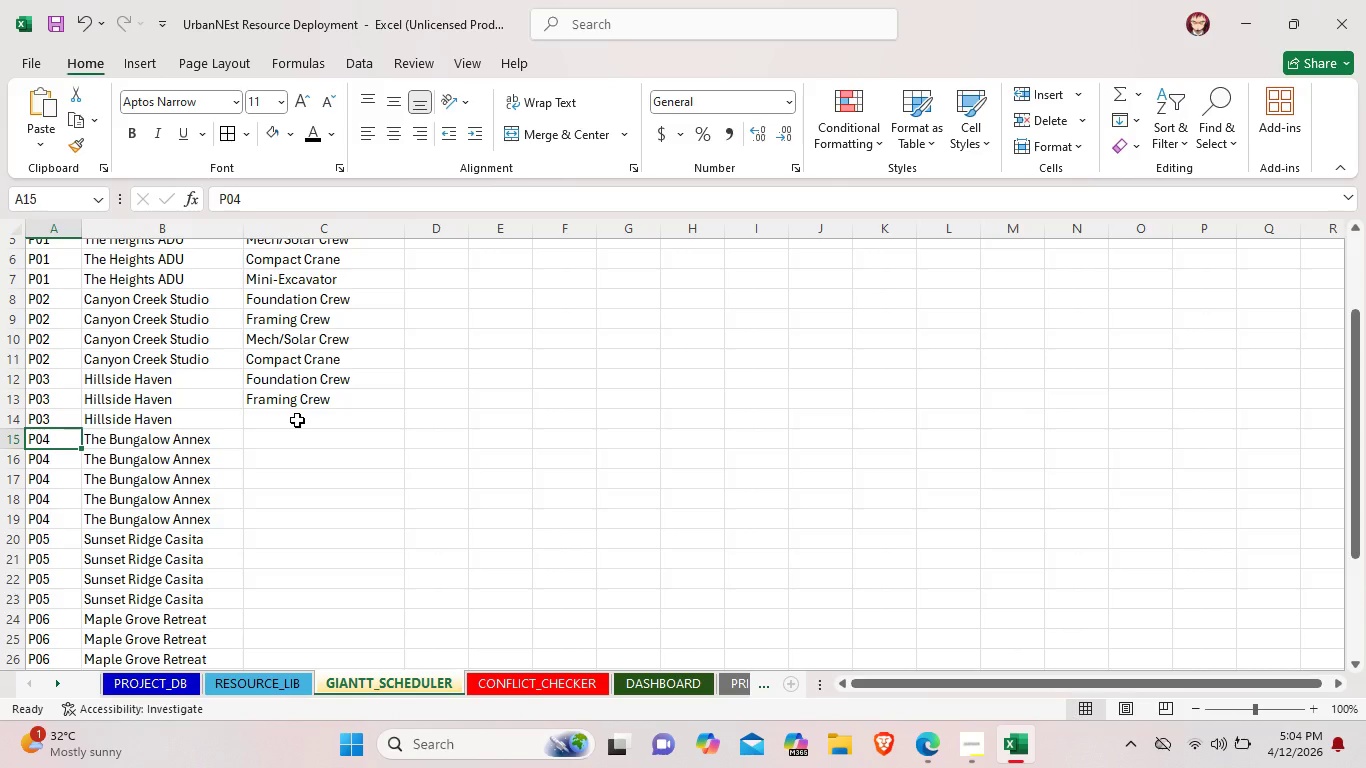 
left_click([297, 420])
 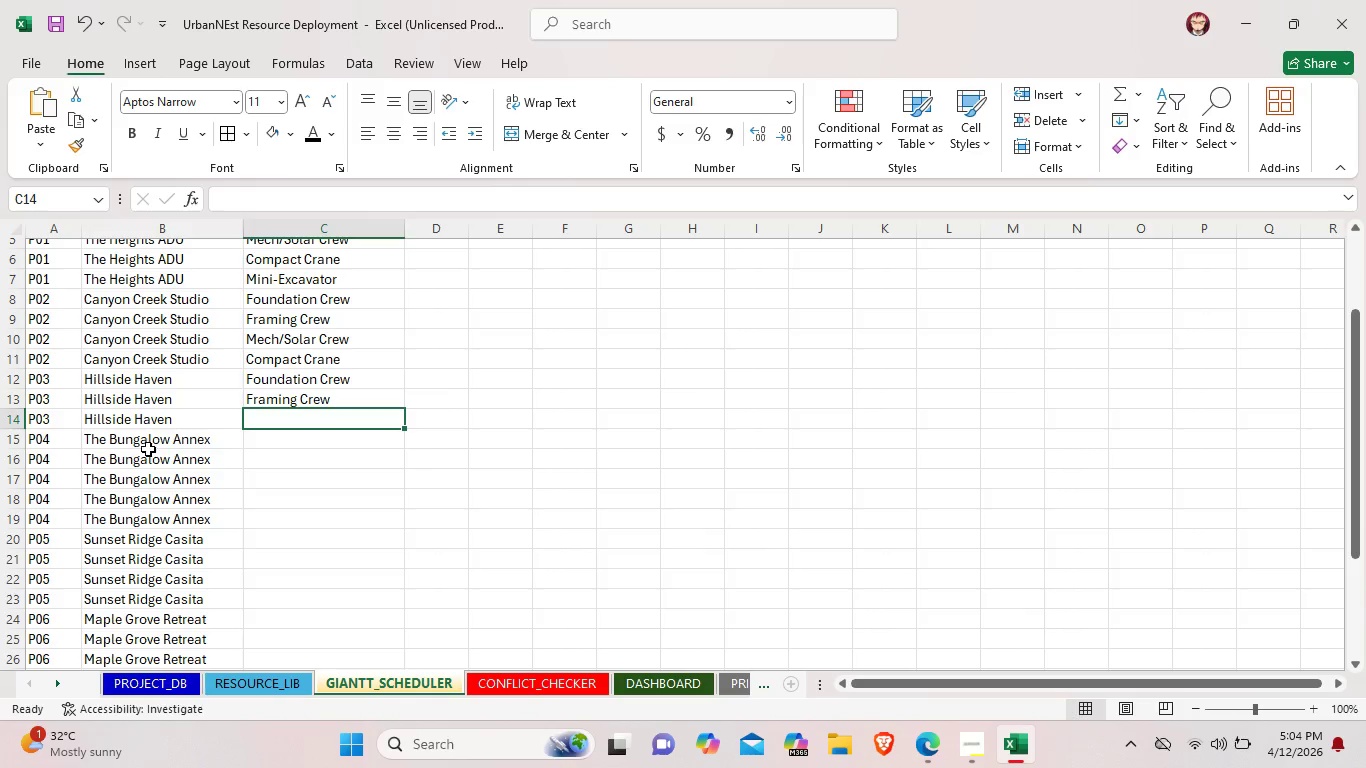 
left_click([148, 449])
 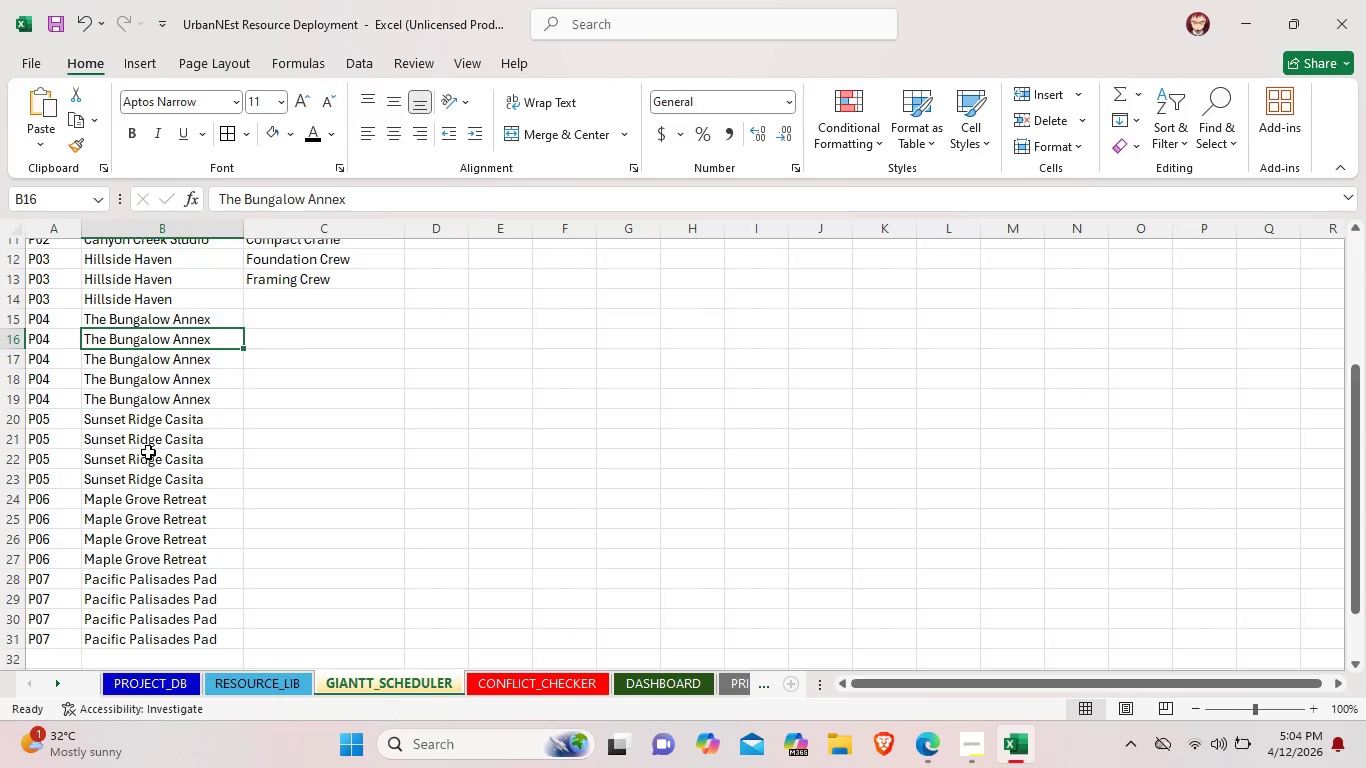 
scroll: coordinate [148, 452], scroll_direction: down, amount: 3.0
 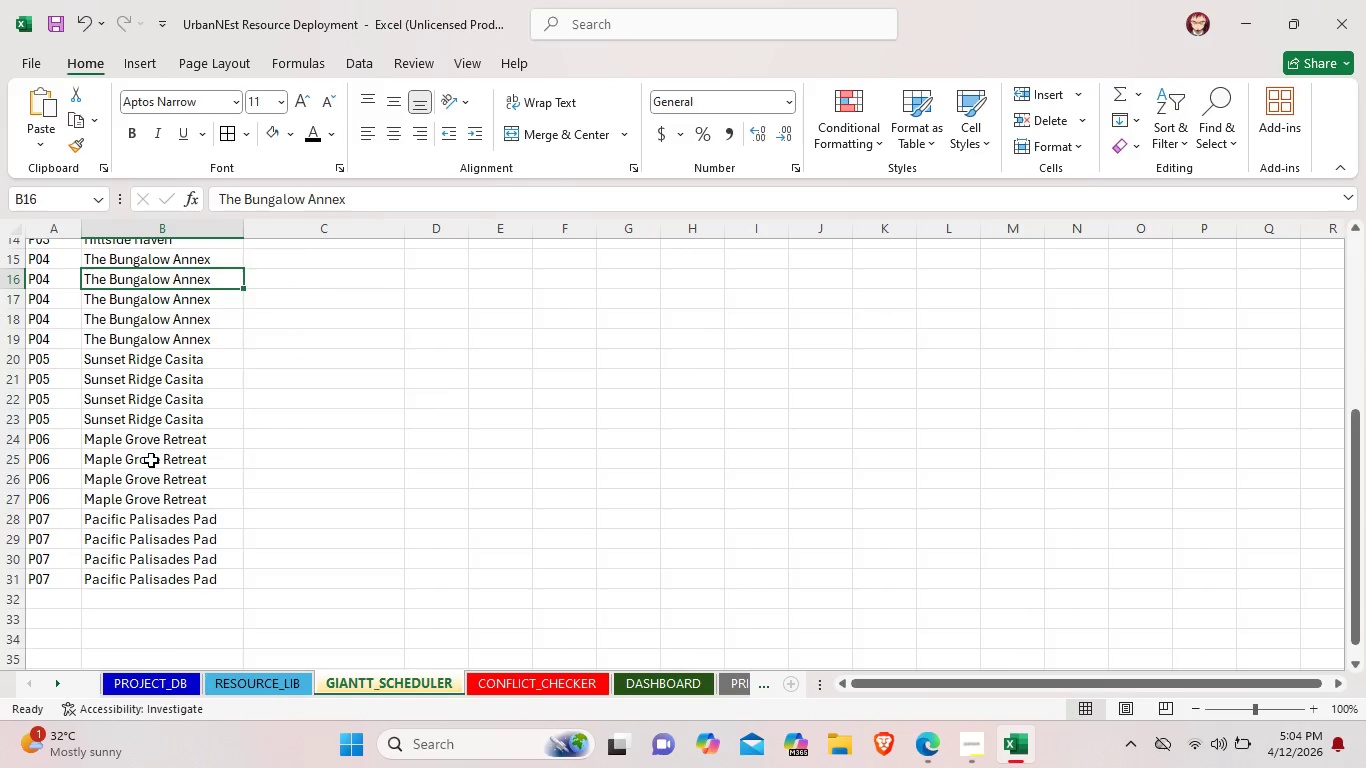 
scroll: coordinate [140, 491], scroll_direction: up, amount: 4.0
 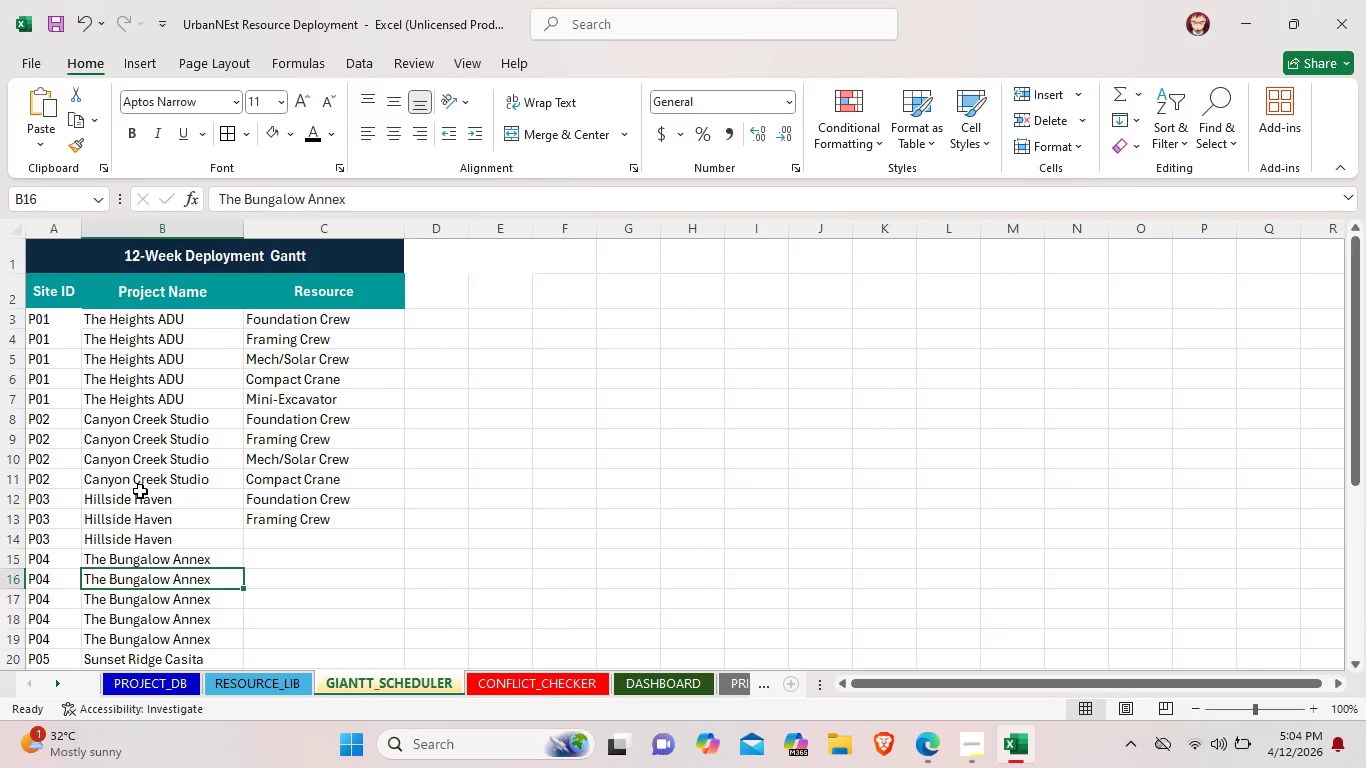 
scroll: coordinate [140, 491], scroll_direction: down, amount: 1.0
 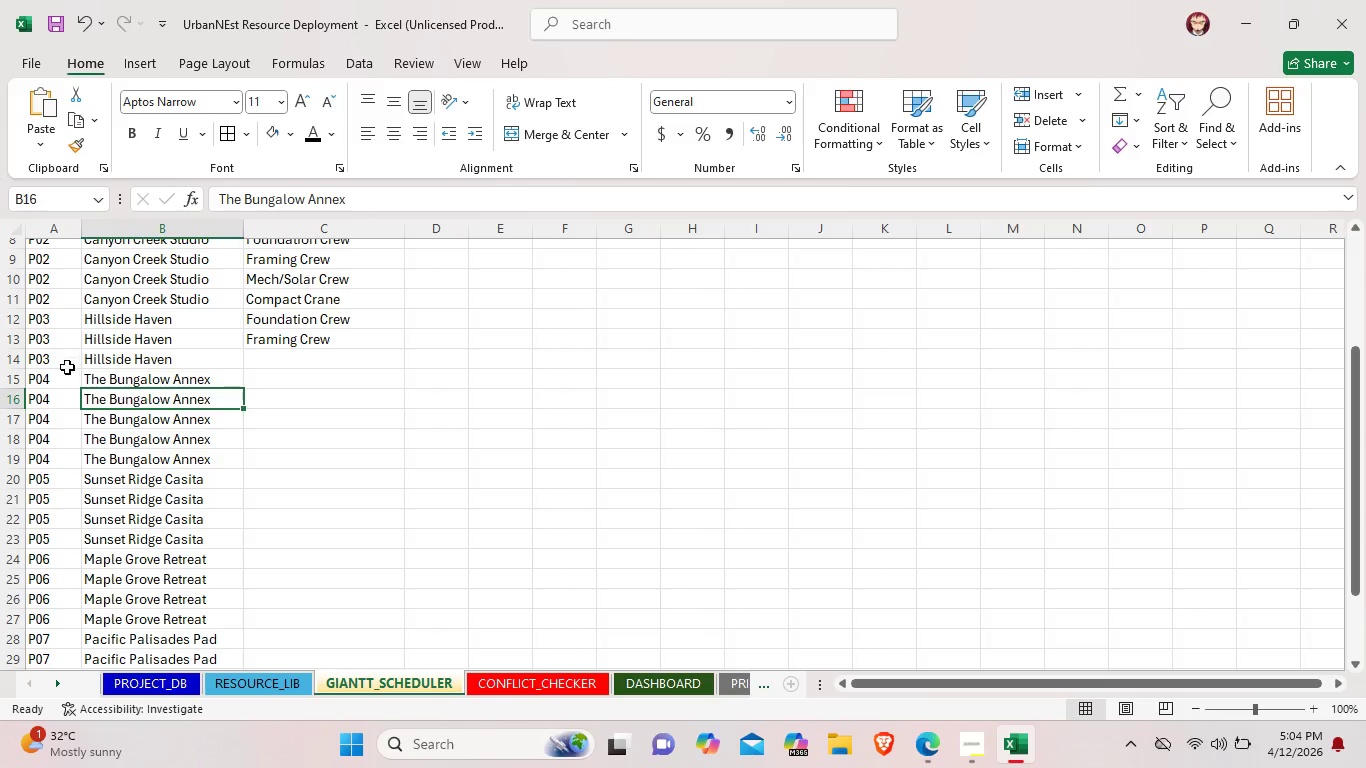 
left_click([65, 373])
 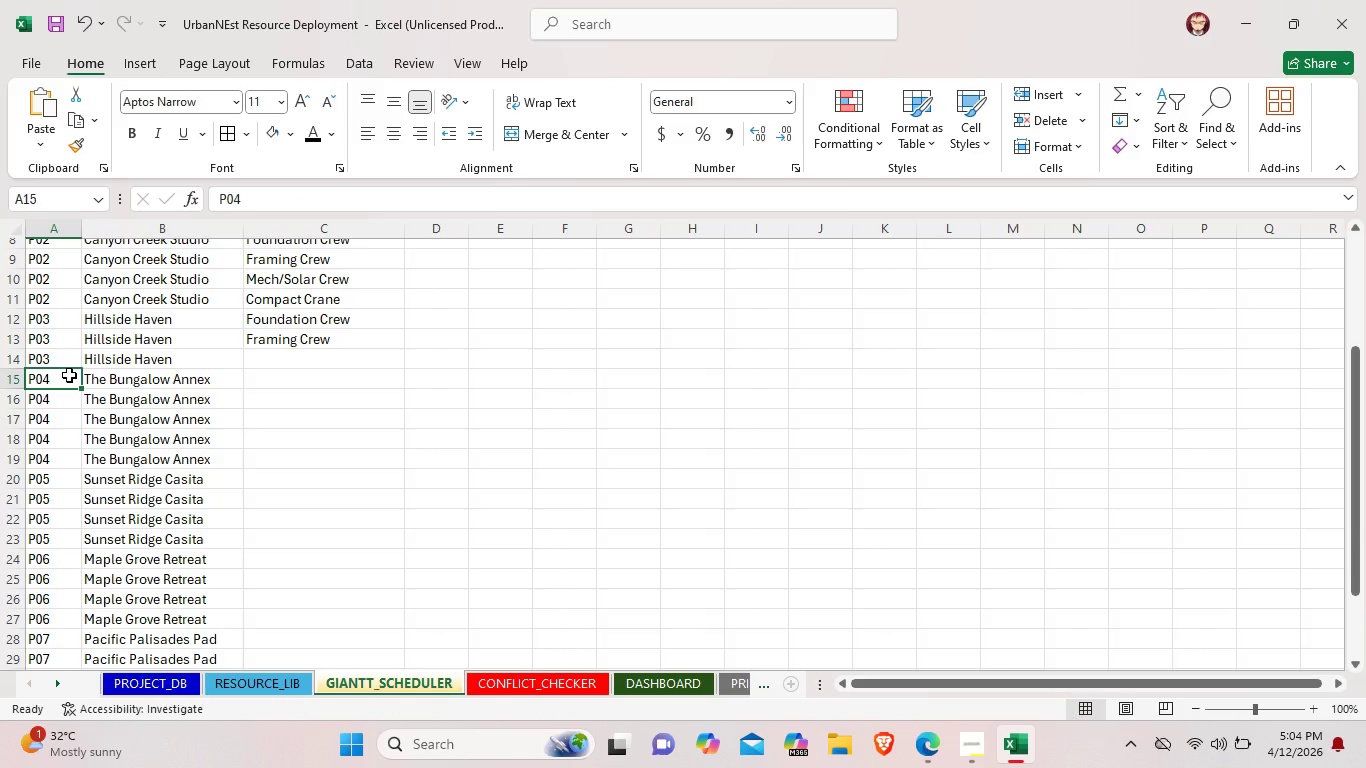 
left_click_drag(start_coordinate=[69, 375], to_coordinate=[256, 373])
 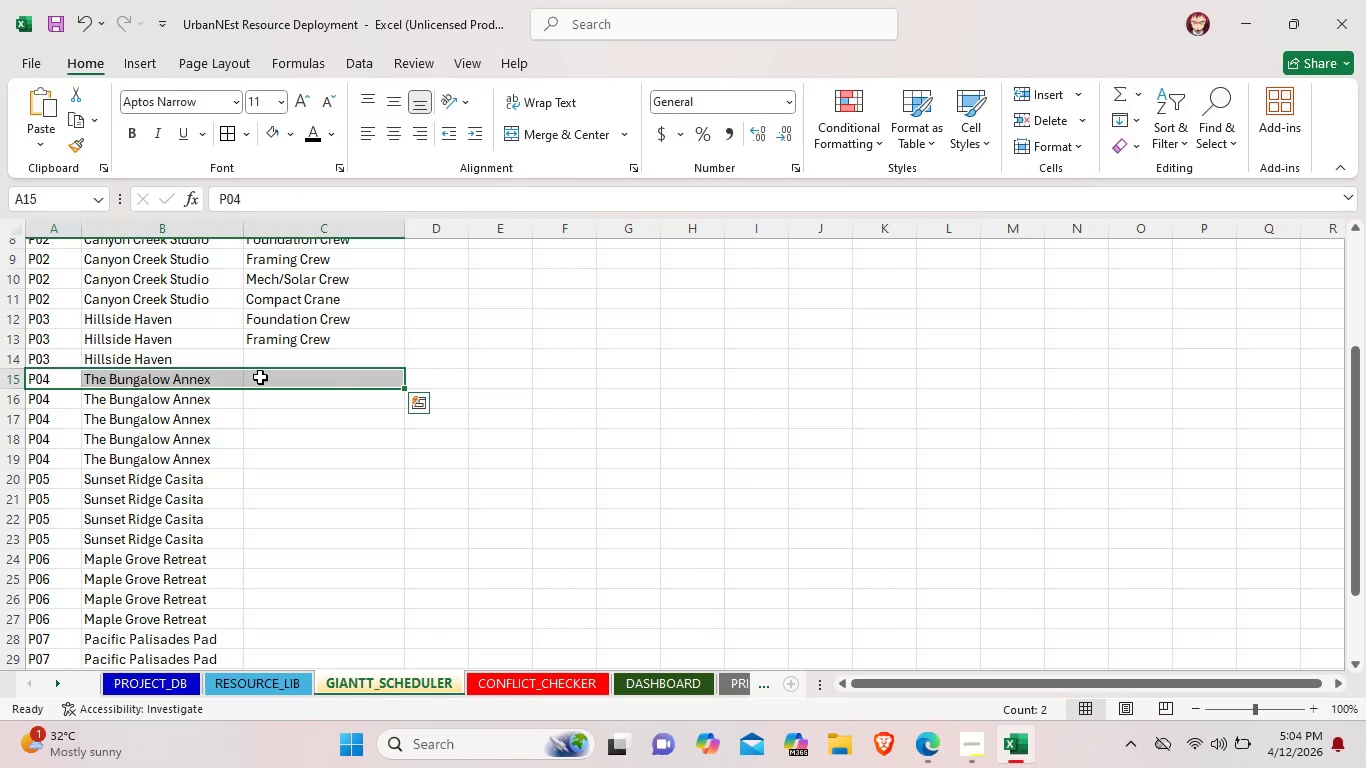 
right_click([260, 377])
 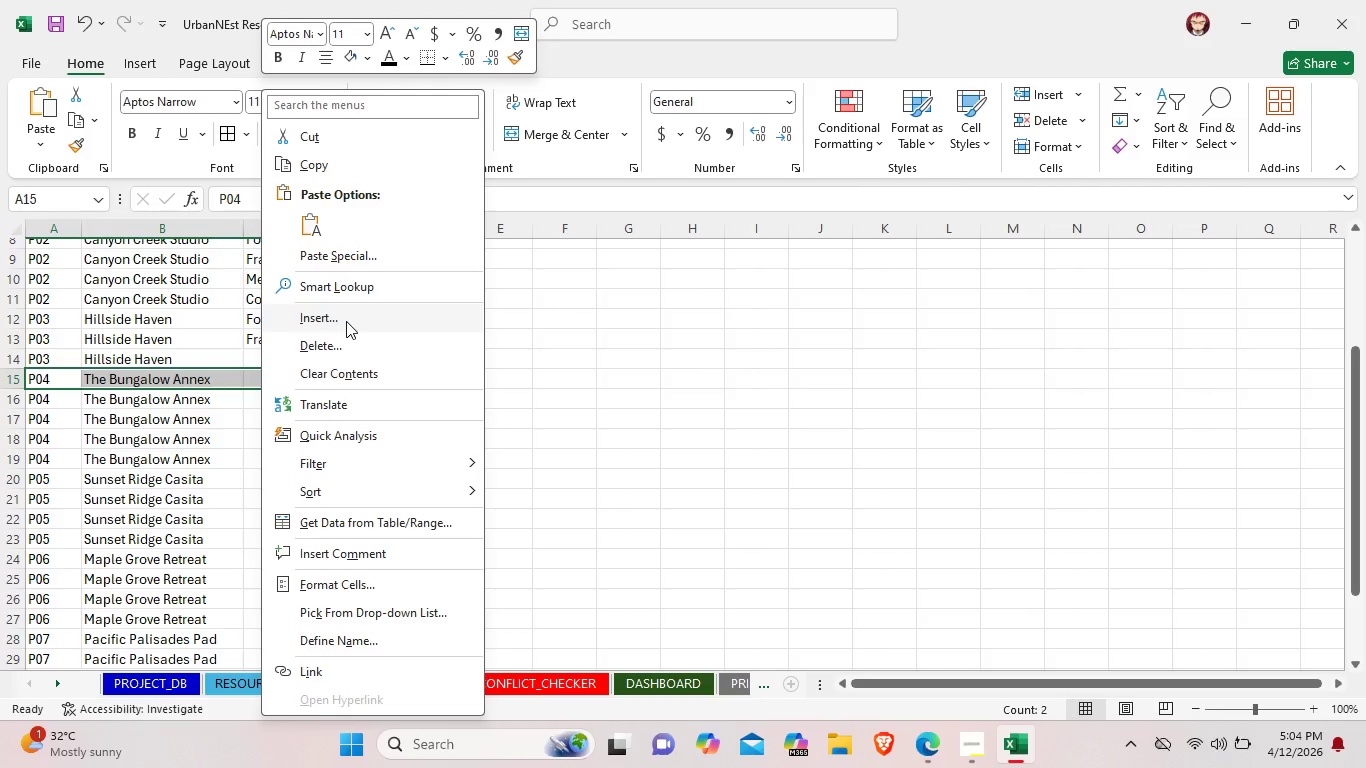 
left_click([376, 322])
 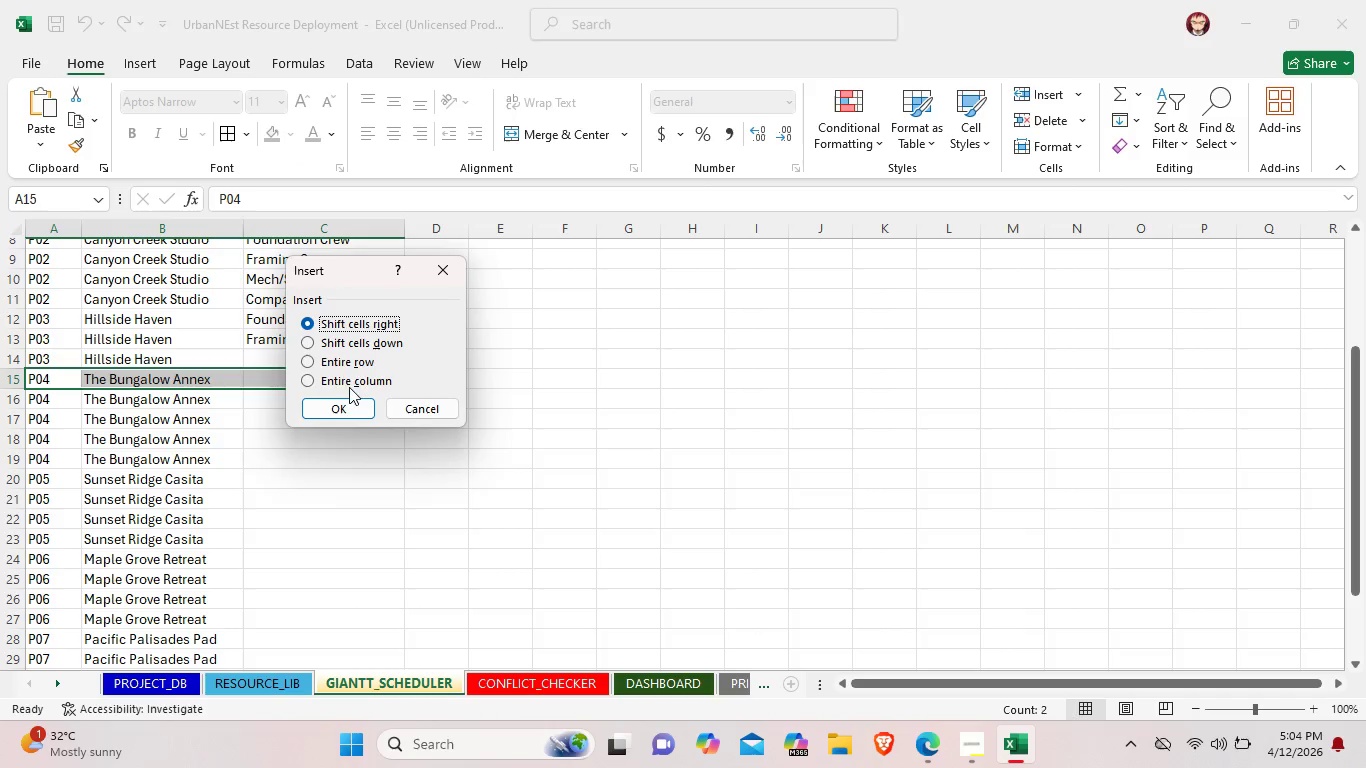 
left_click([353, 362])
 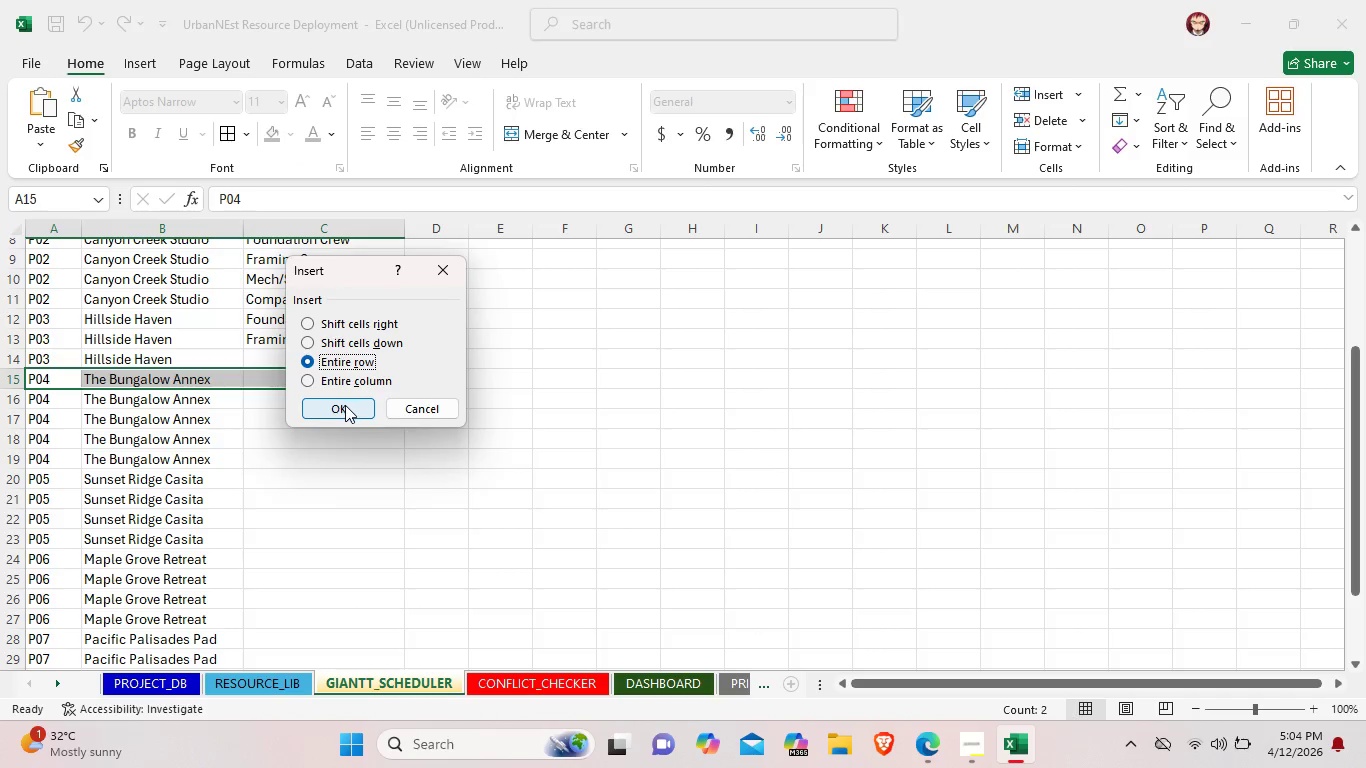 
left_click([345, 405])
 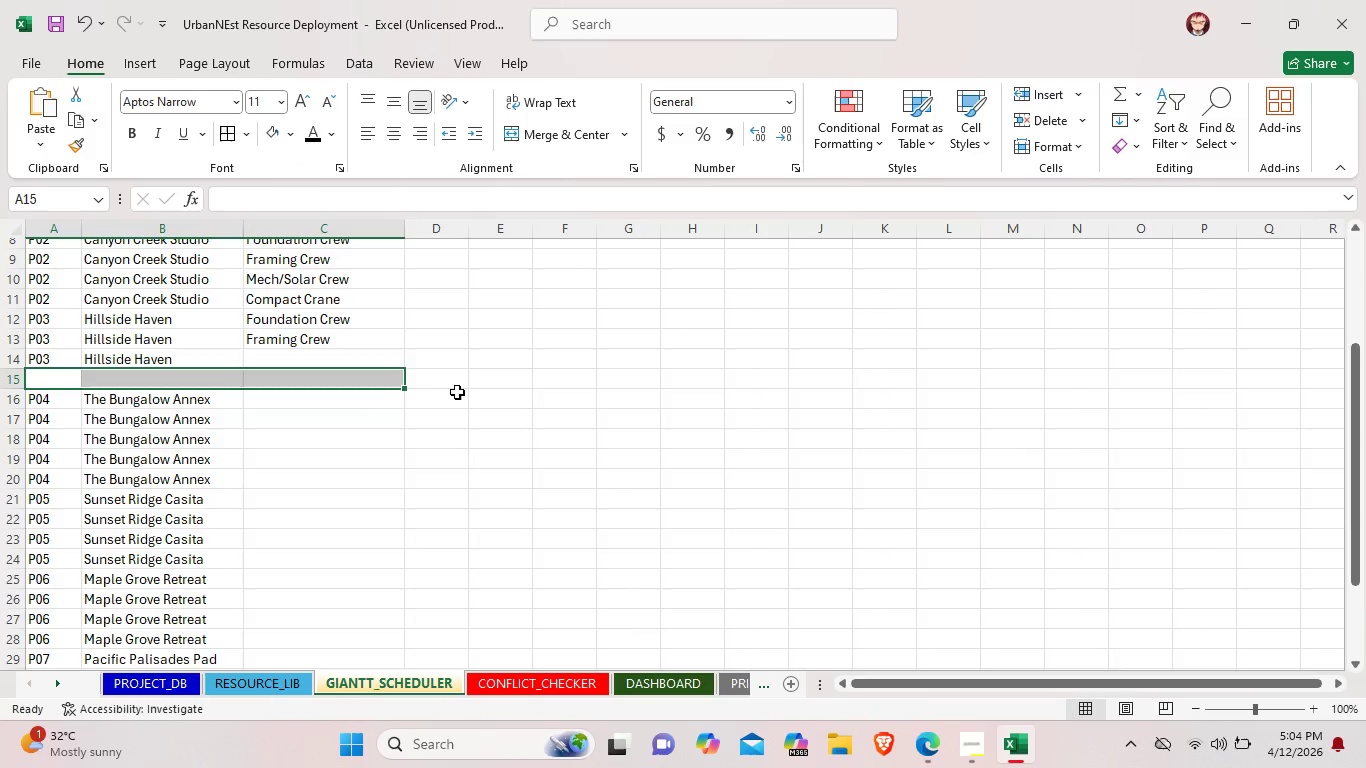 
left_click([471, 392])
 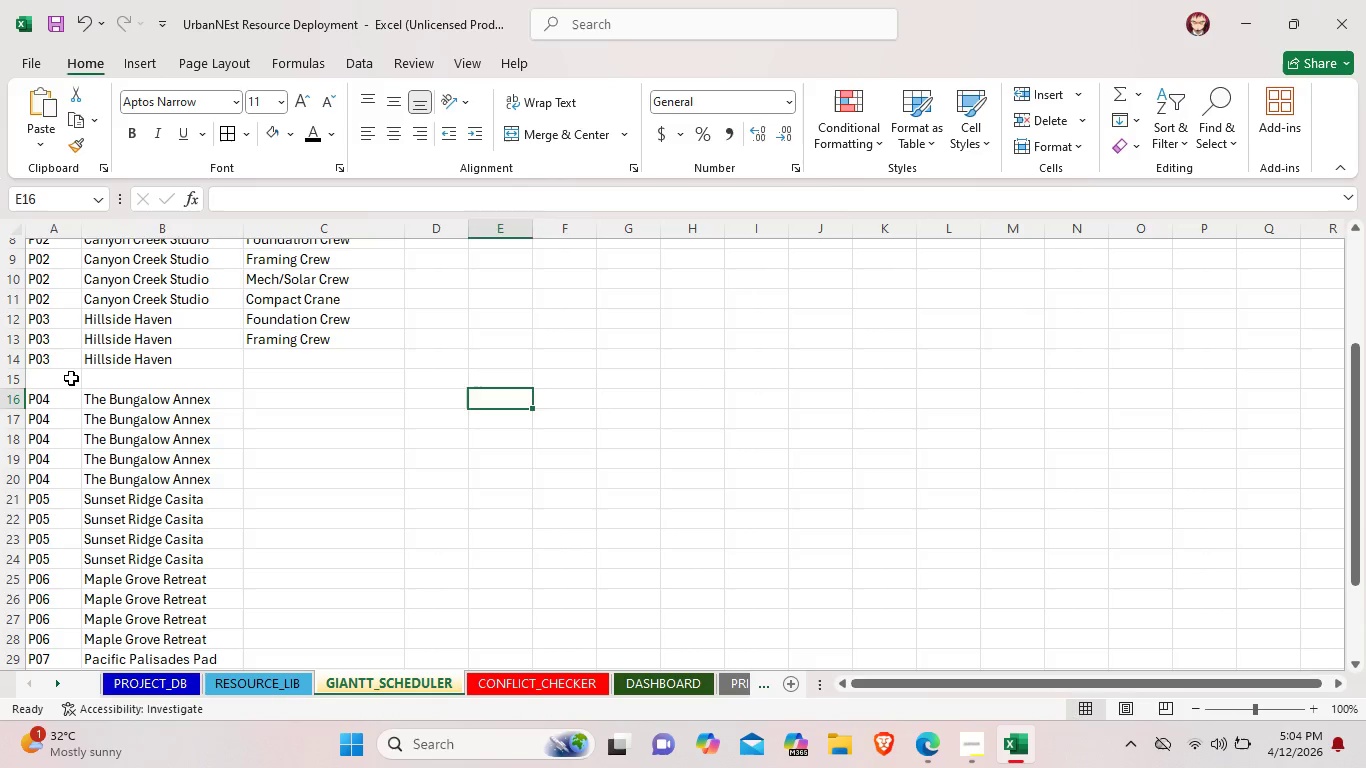 
double_click([71, 378])
 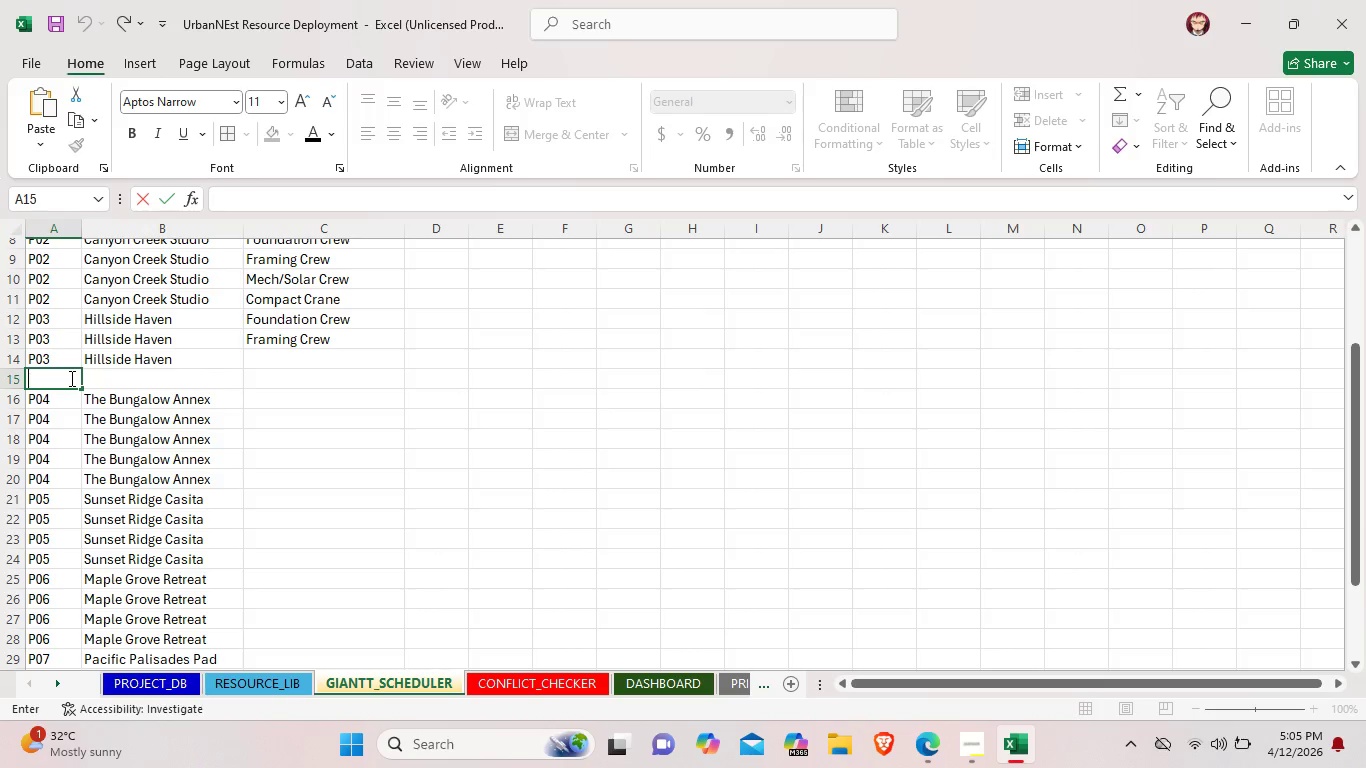 
type(P)#)
key(Backspace)
key(Backspace)
type(03)
 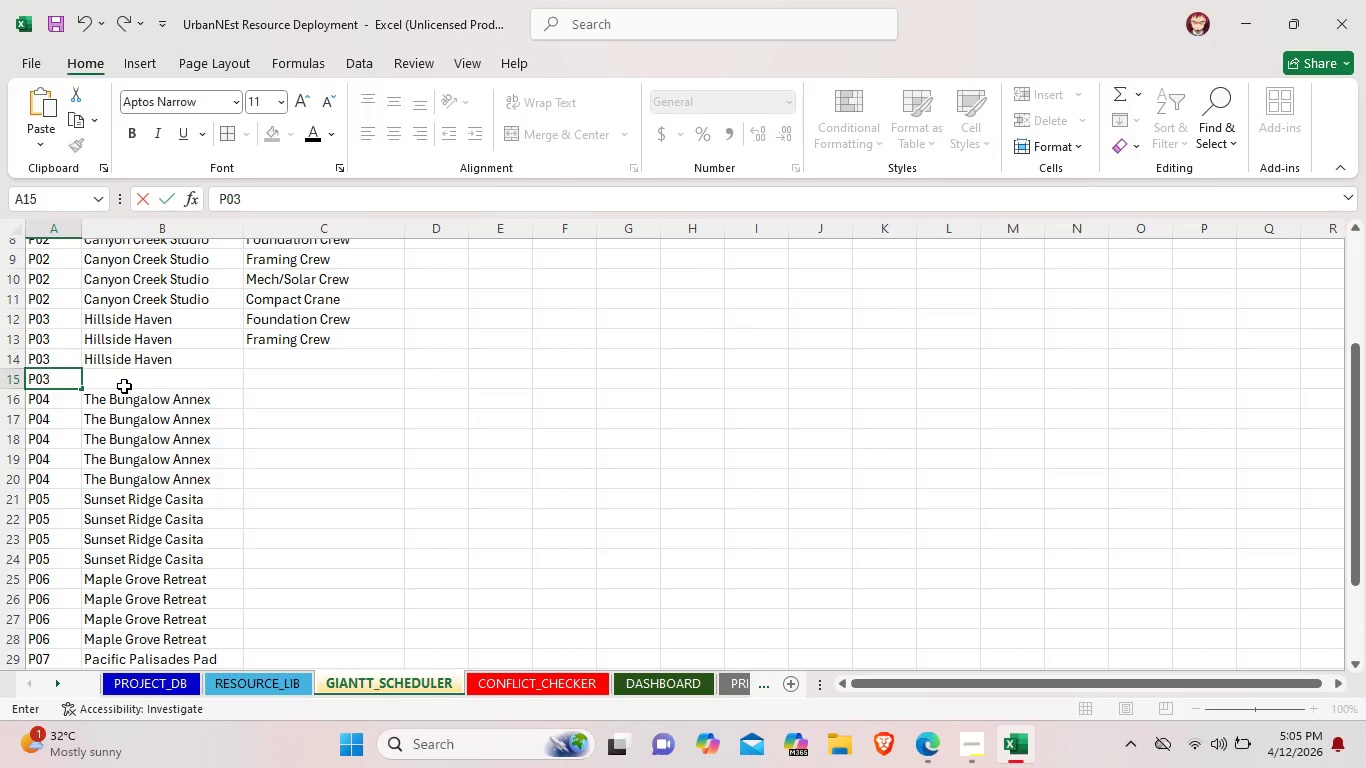 
double_click([124, 386])
 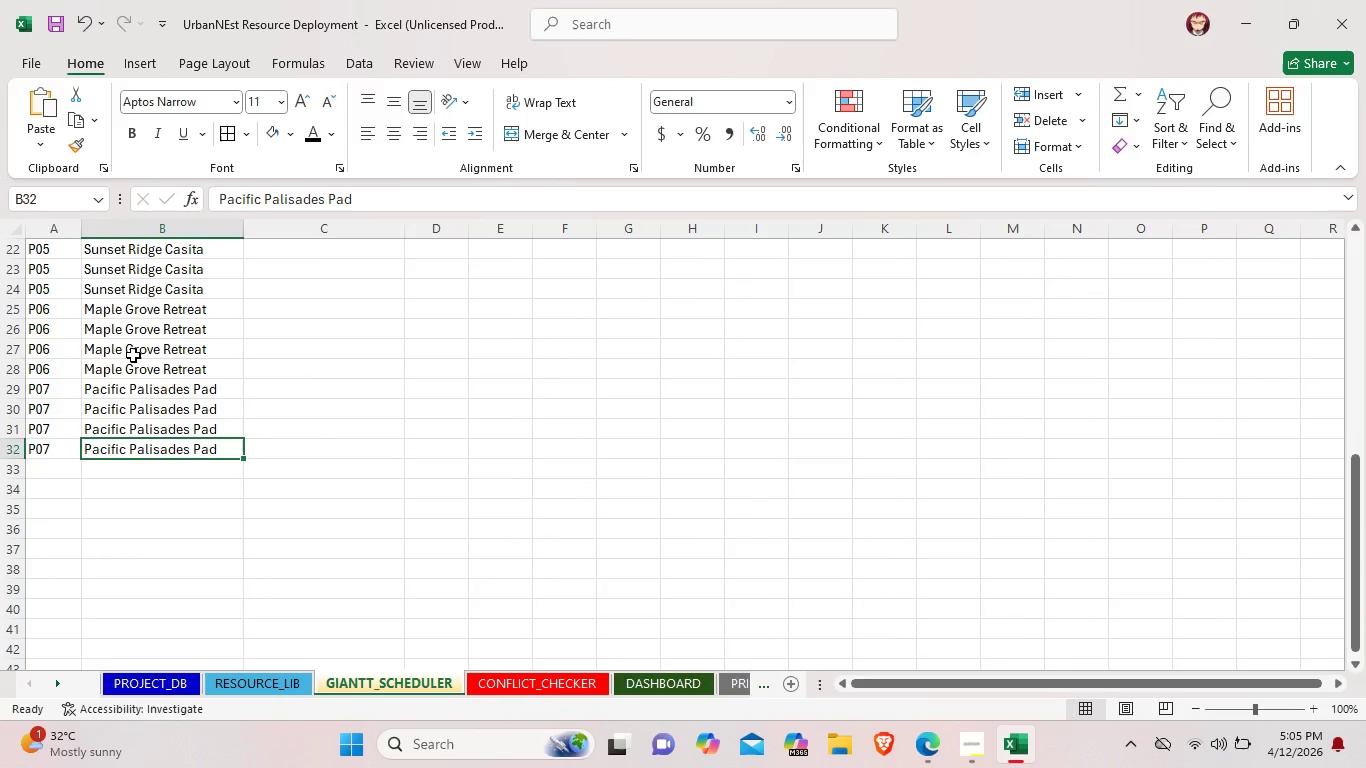 
scroll: coordinate [133, 355], scroll_direction: up, amount: 4.0
 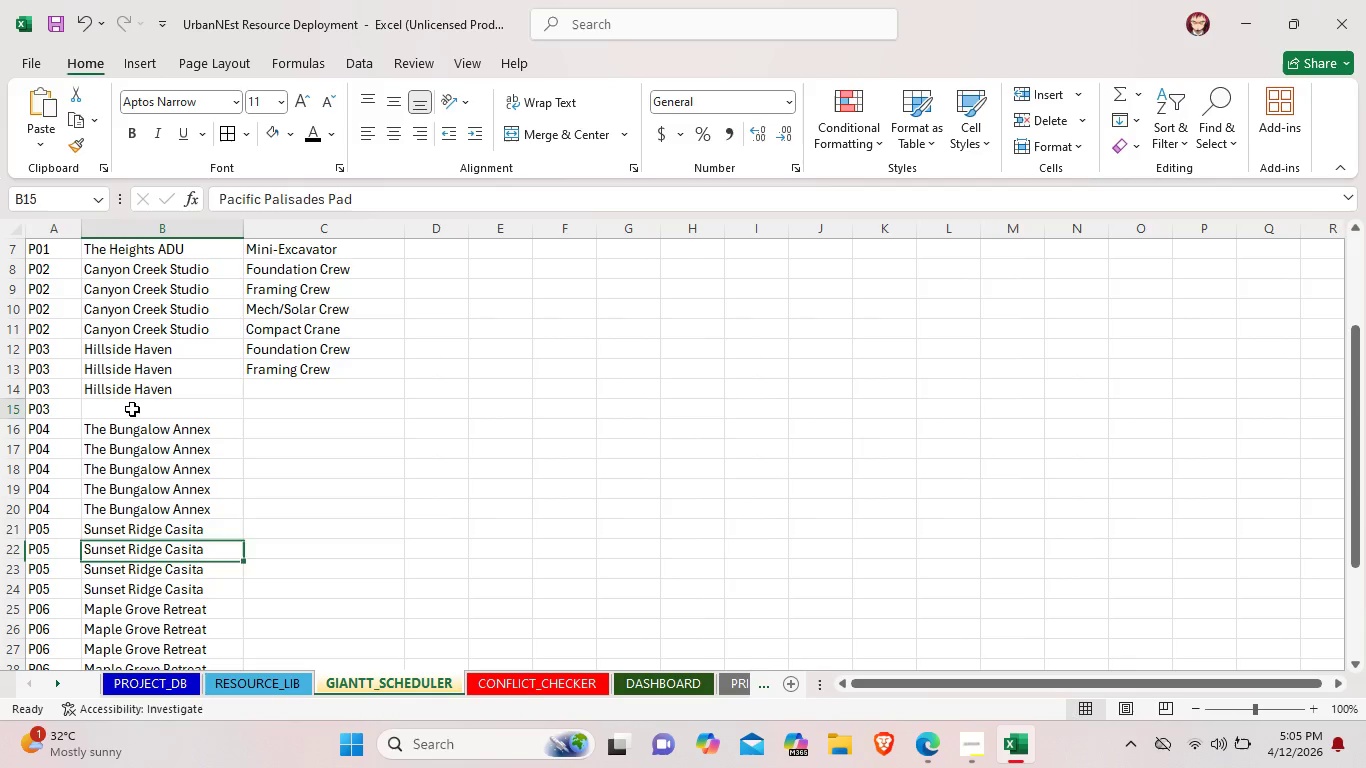 
left_click([132, 409])
 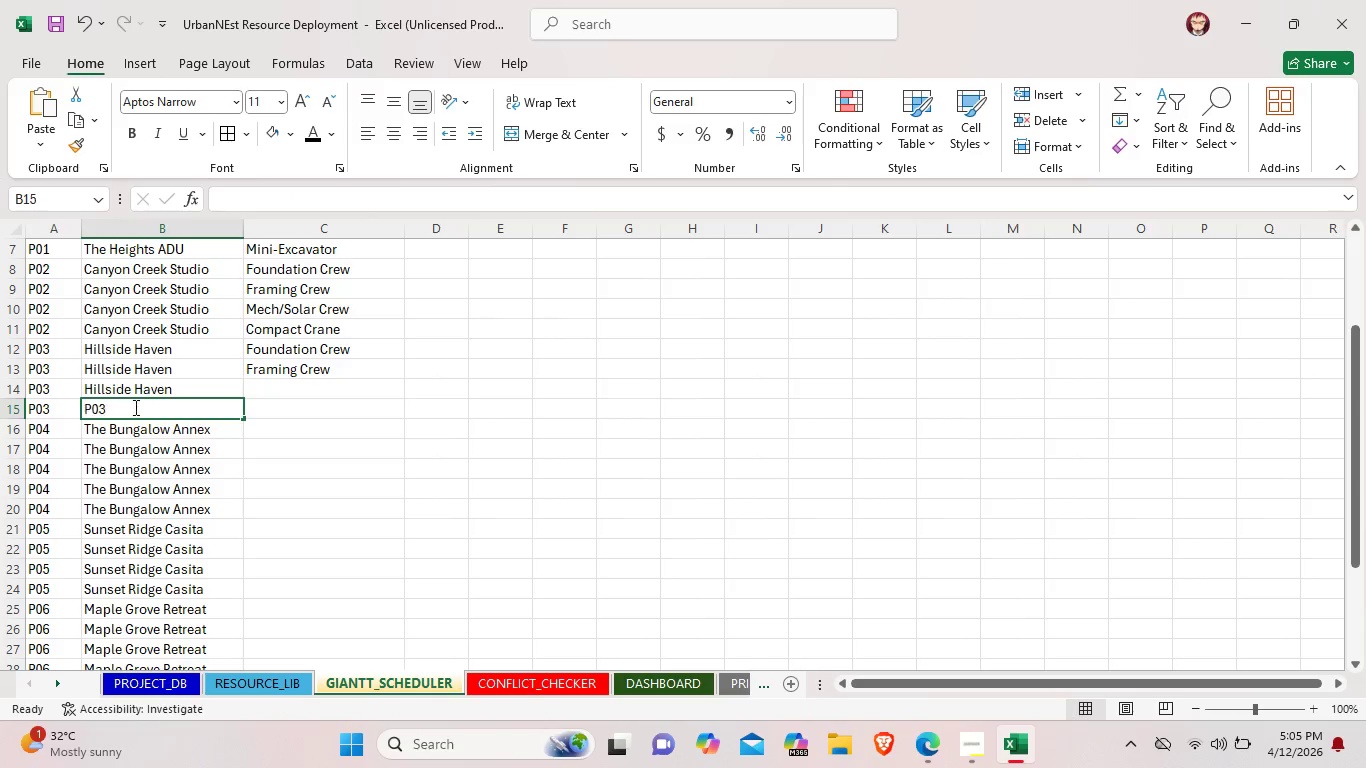 
double_click([134, 407])
 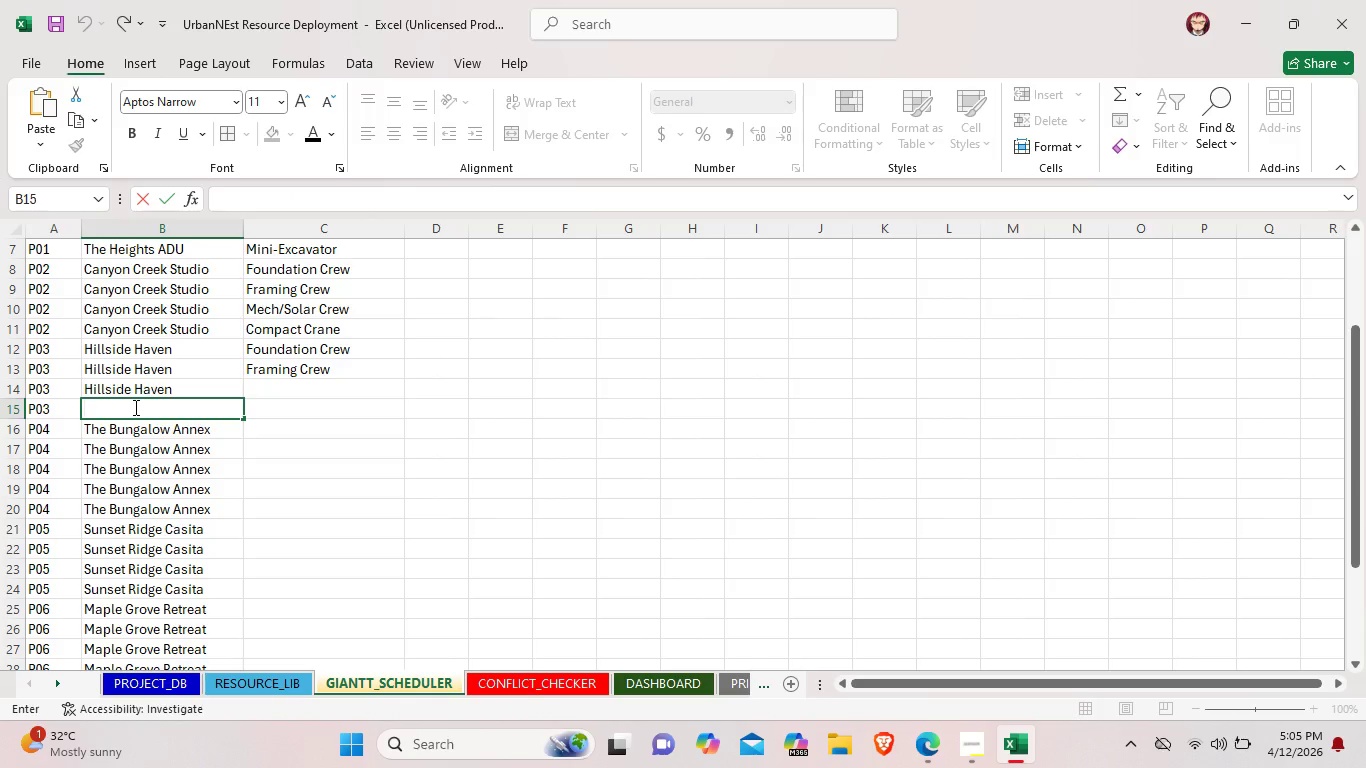 
type(HI)
 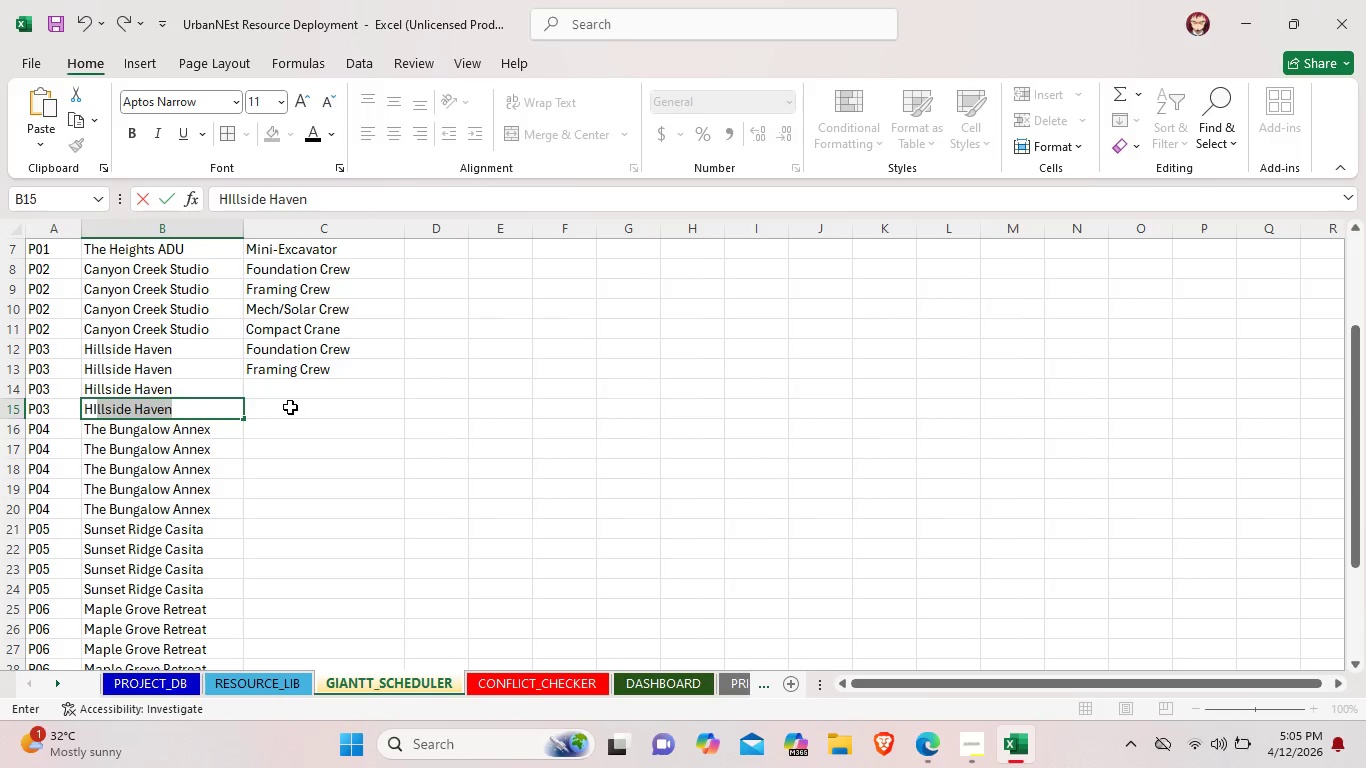 
double_click([290, 389])
 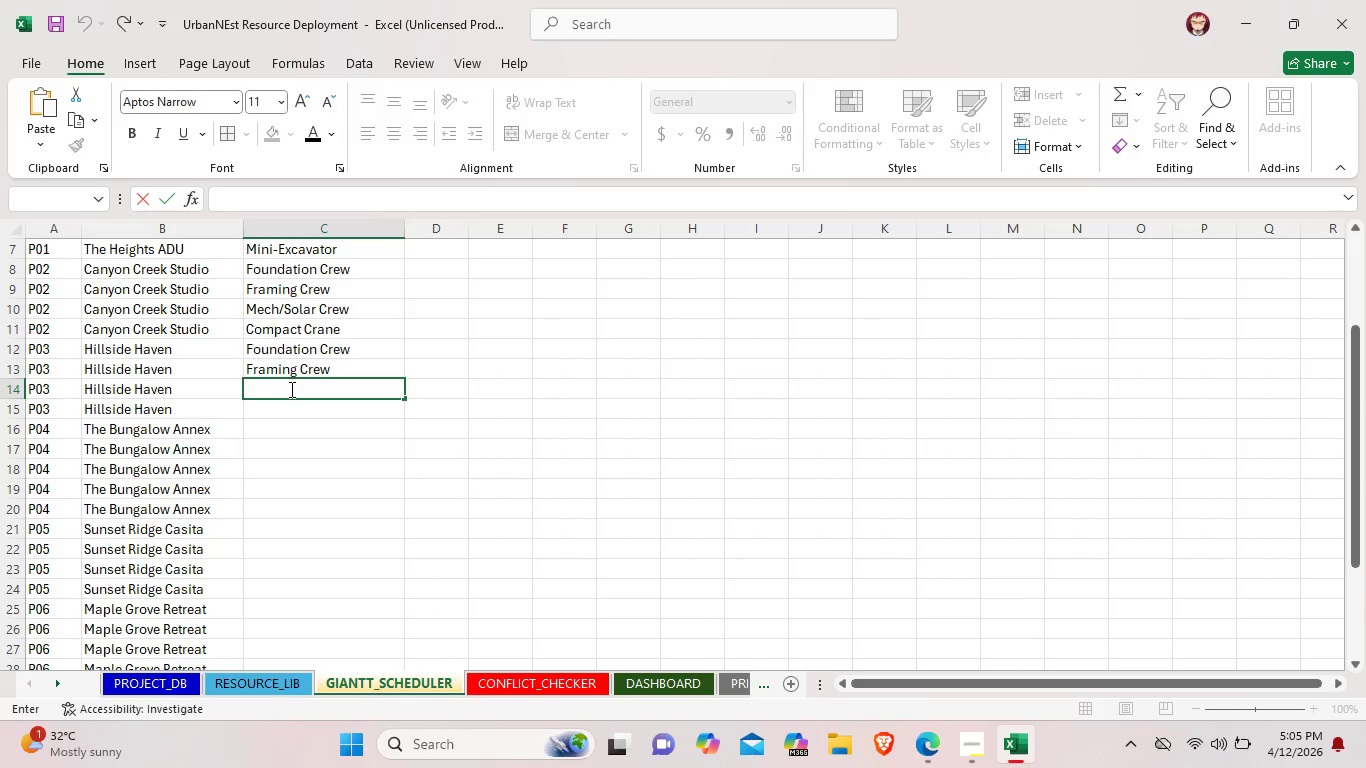 
wait(10.81)
 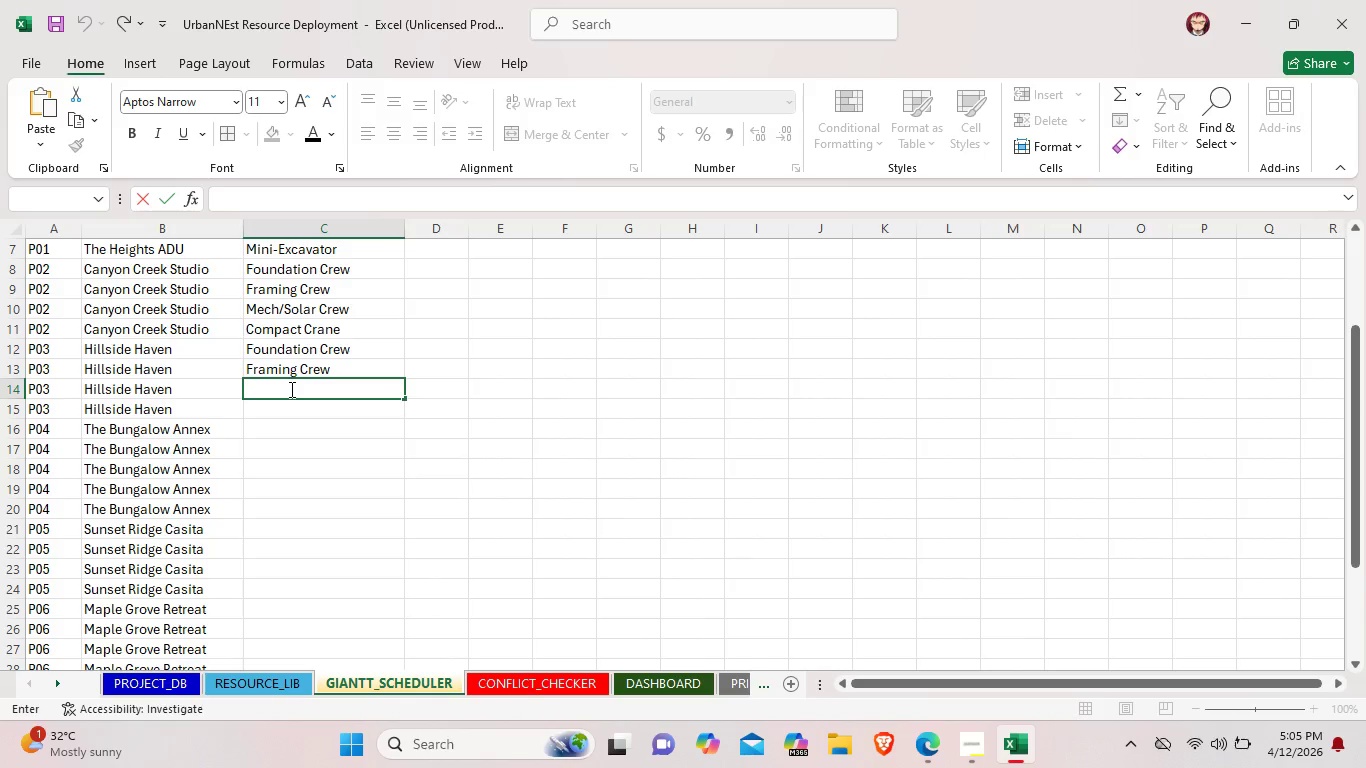 
type(Mec)
 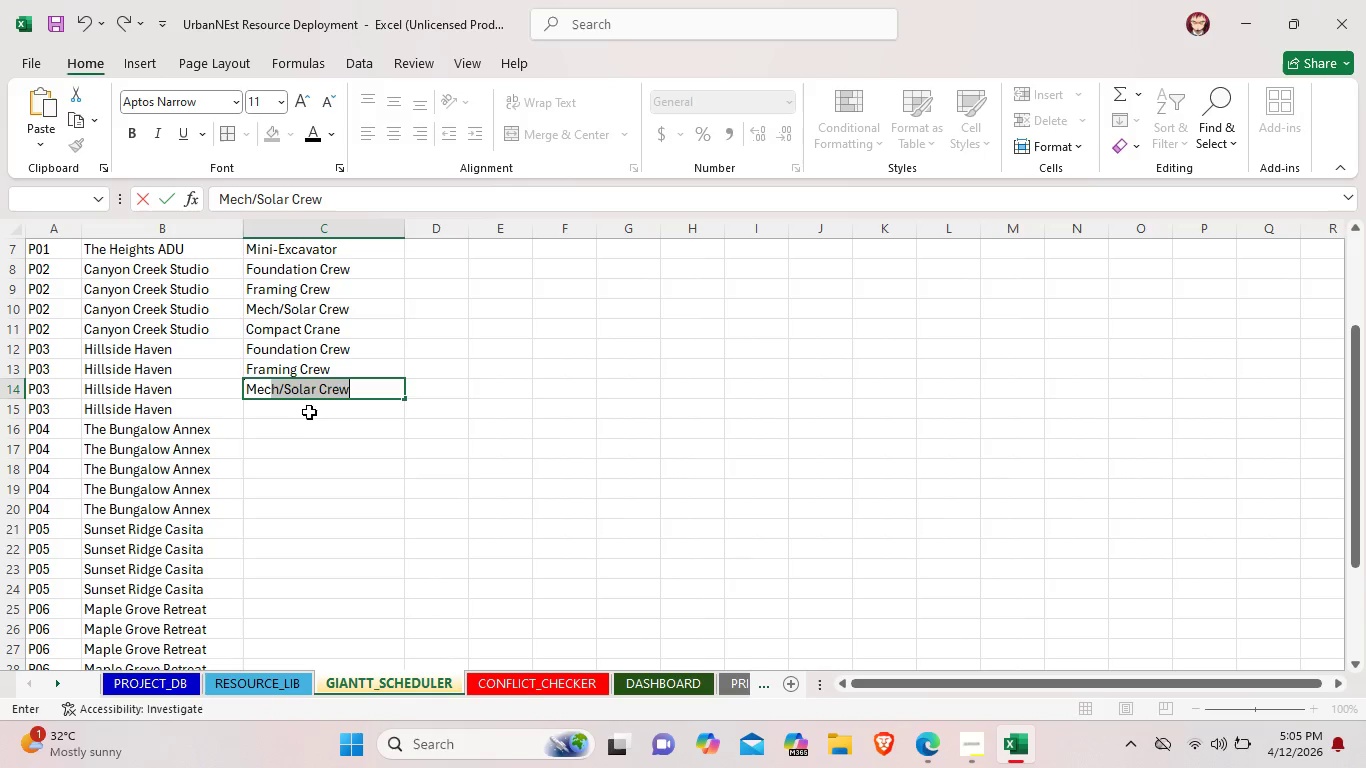 
left_click([309, 410])
 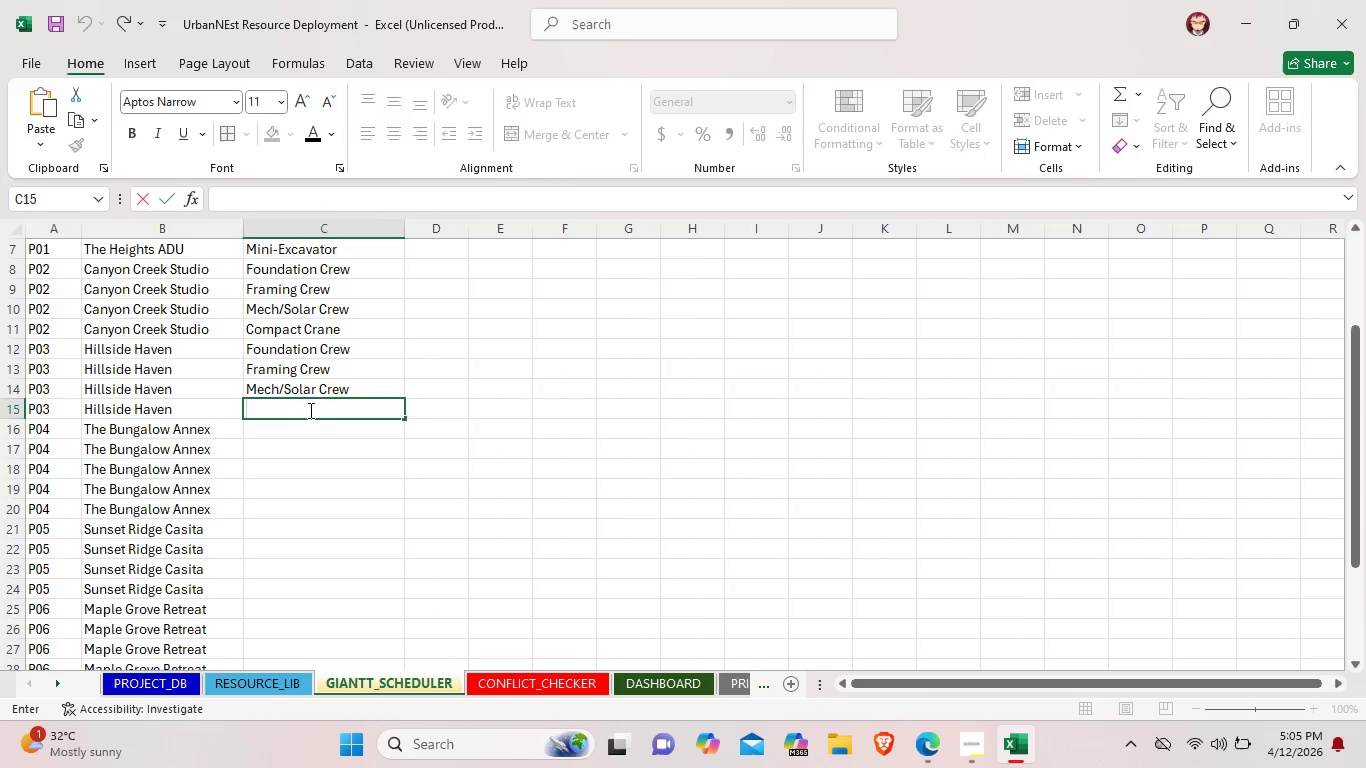 
left_click([309, 410])
 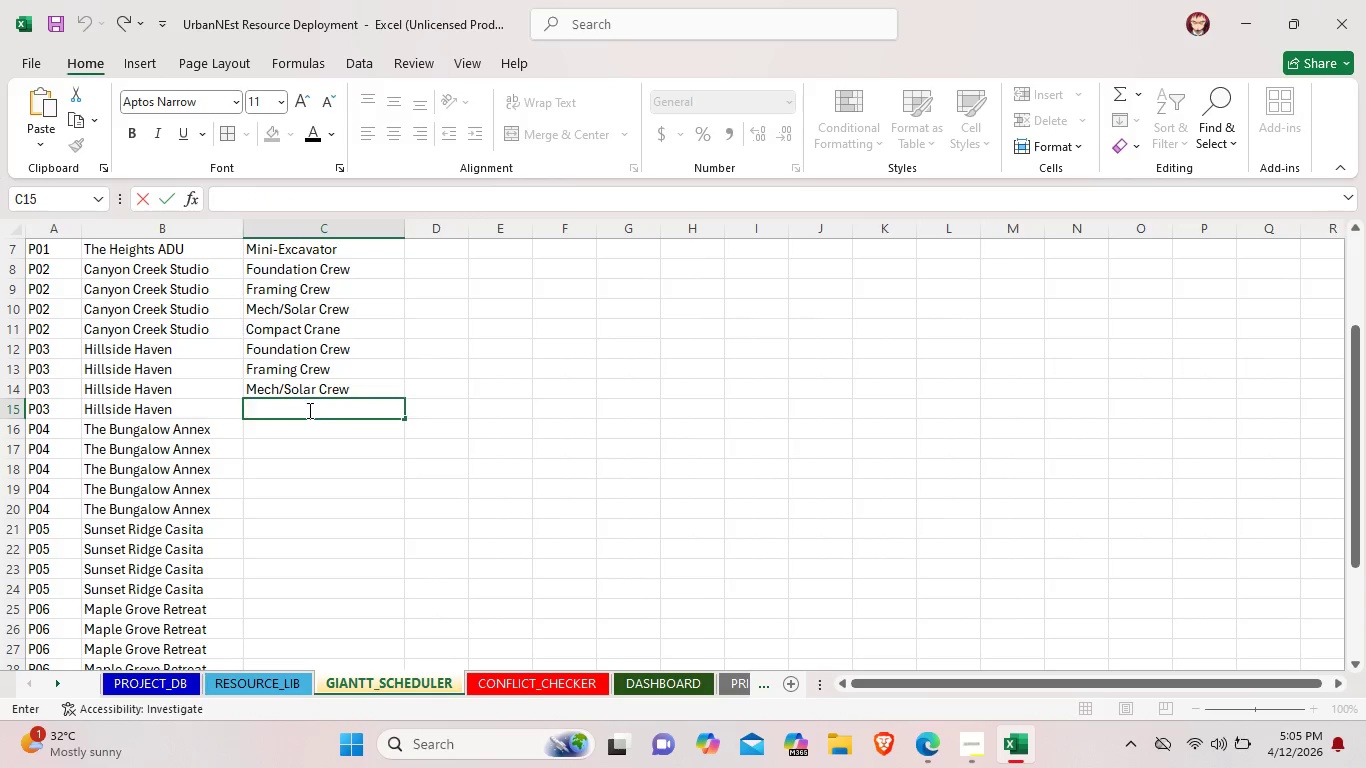 
type(Min)
 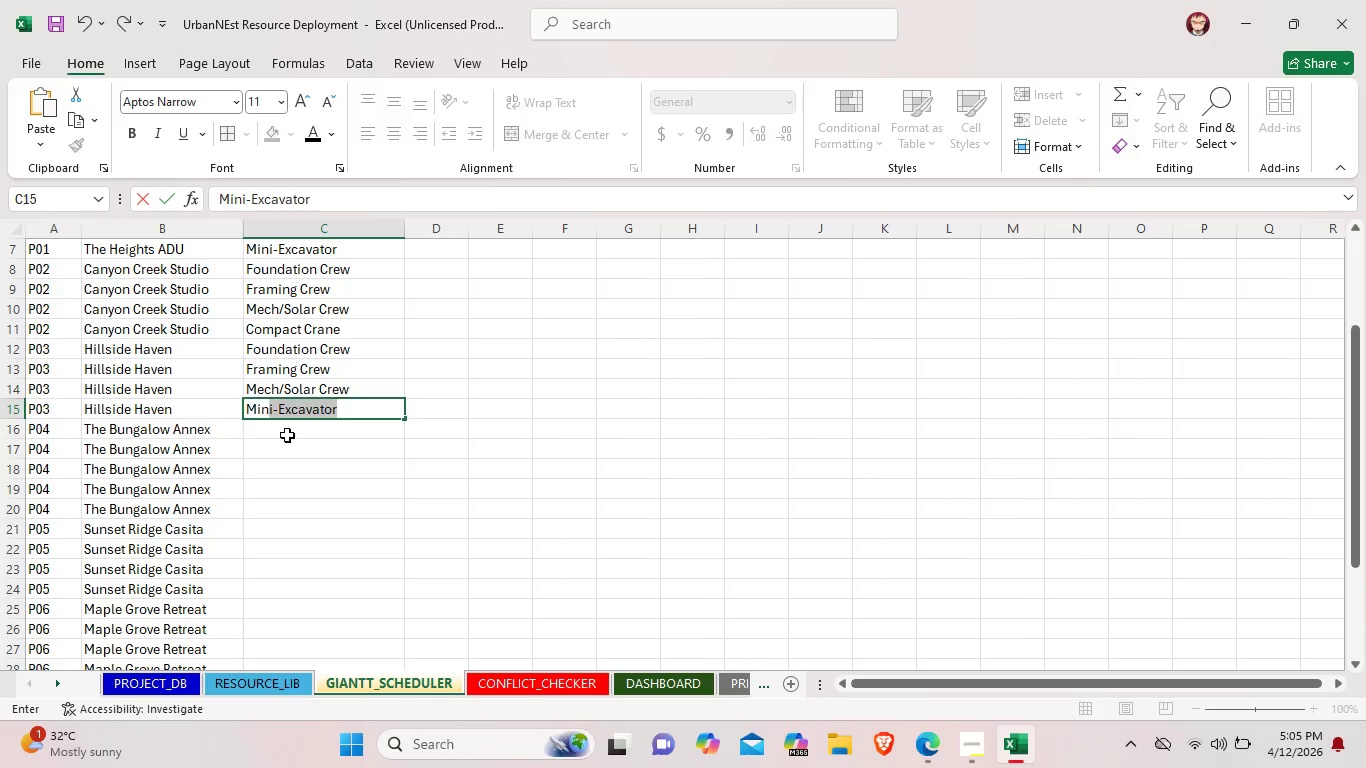 
double_click([288, 432])
 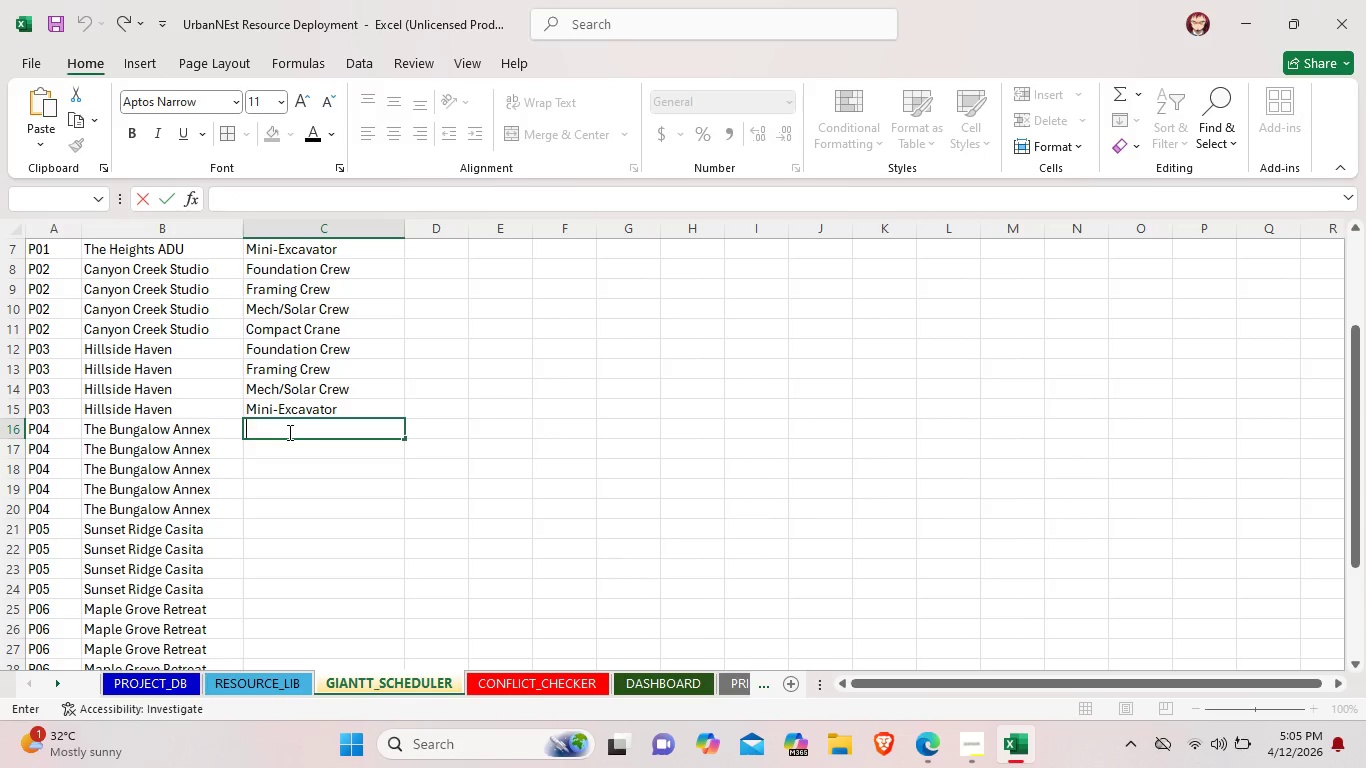 
wait(8.34)
 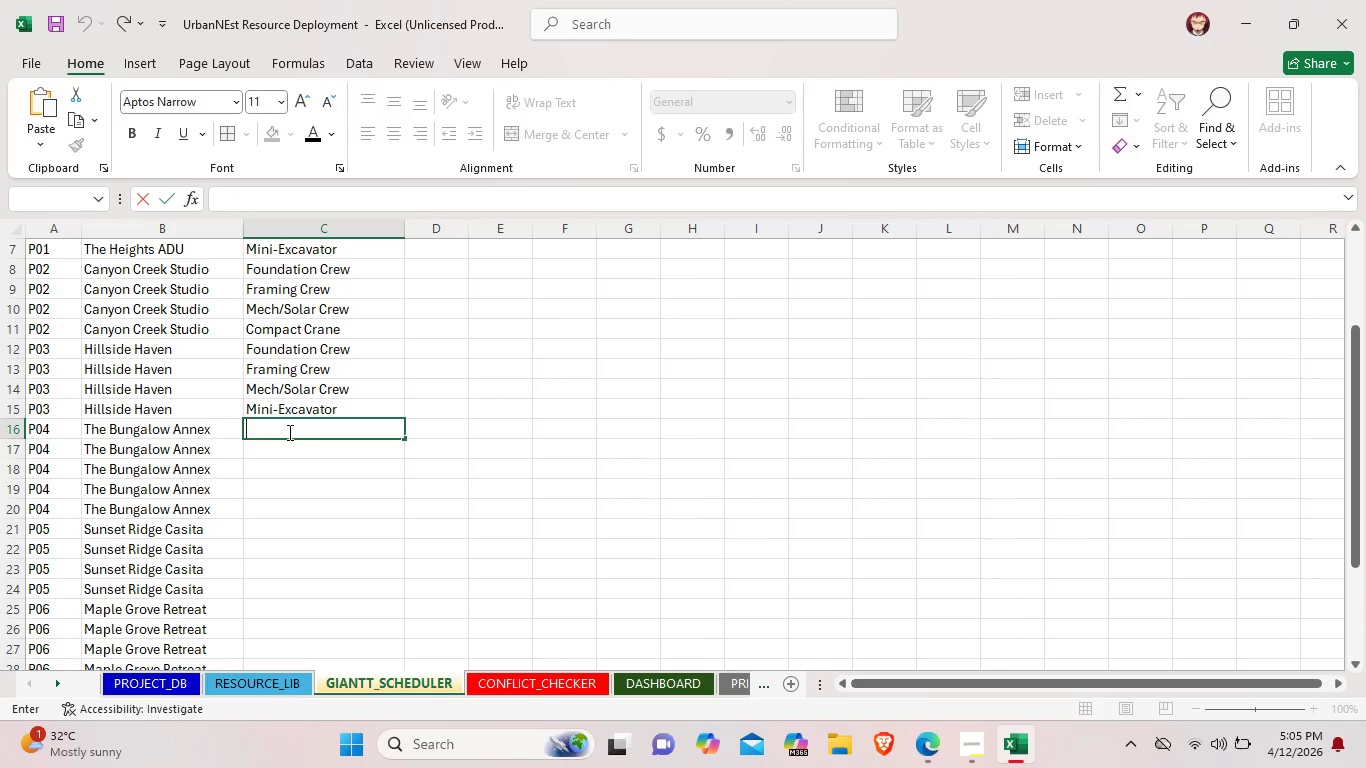 
type(Foun)
 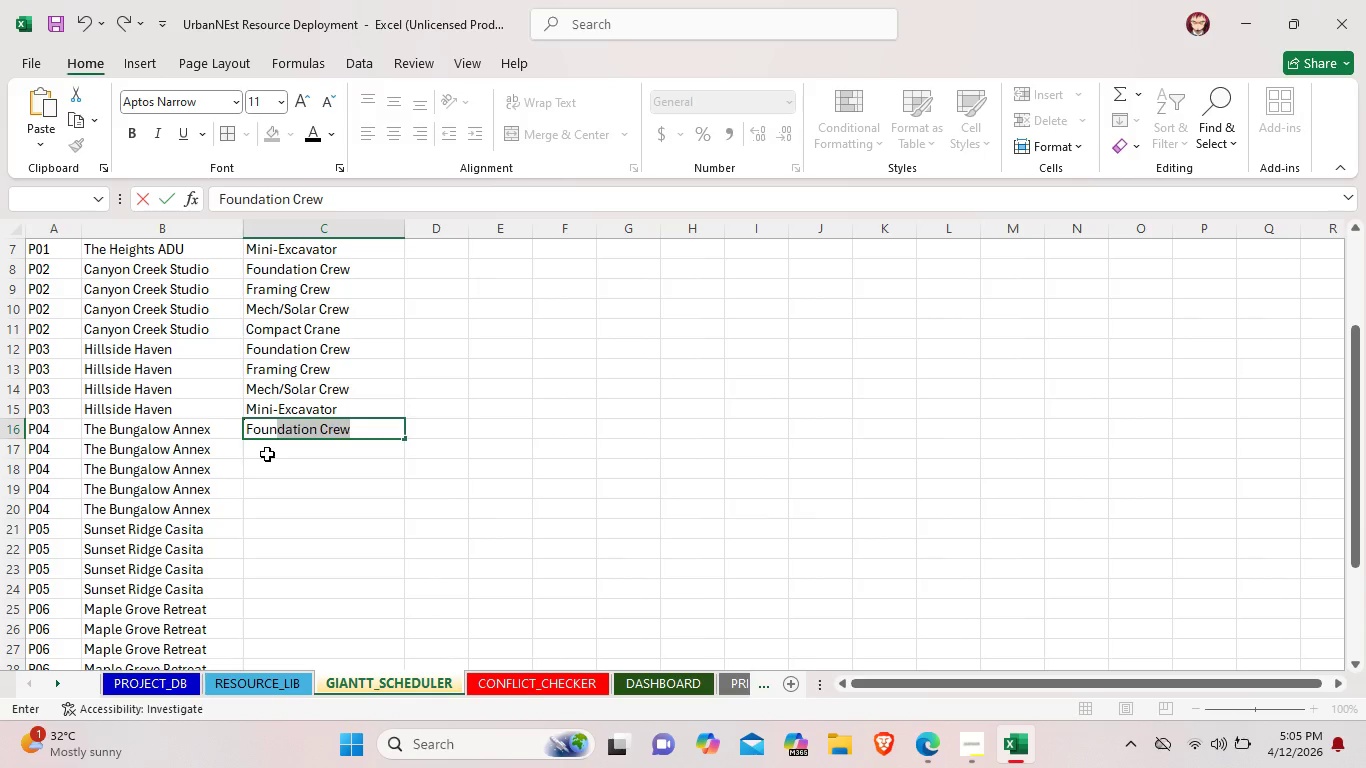 
double_click([267, 454])
 